 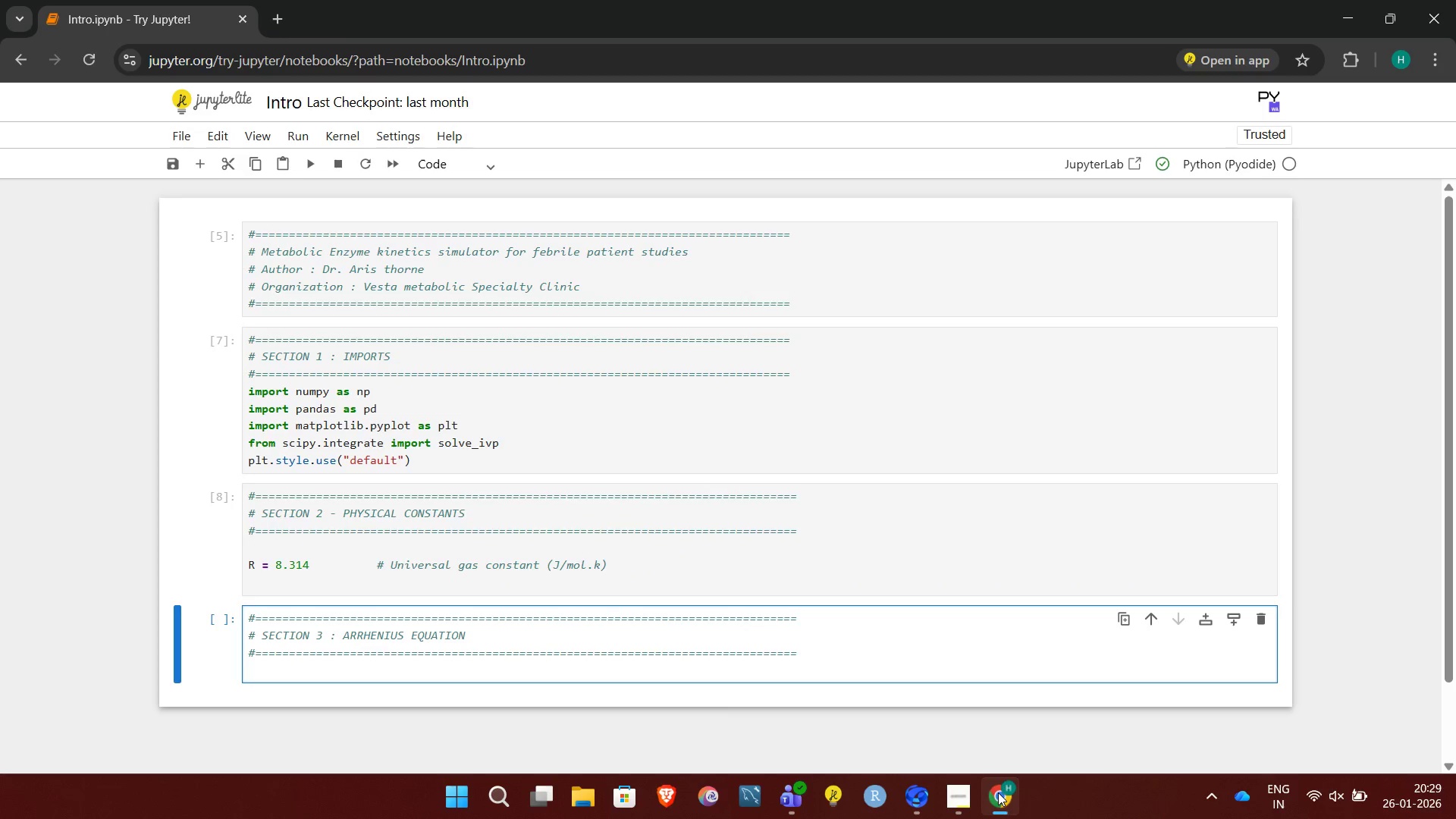 
type(def arrhenius_rate_constant(A, Ea, T_kelvin):)
 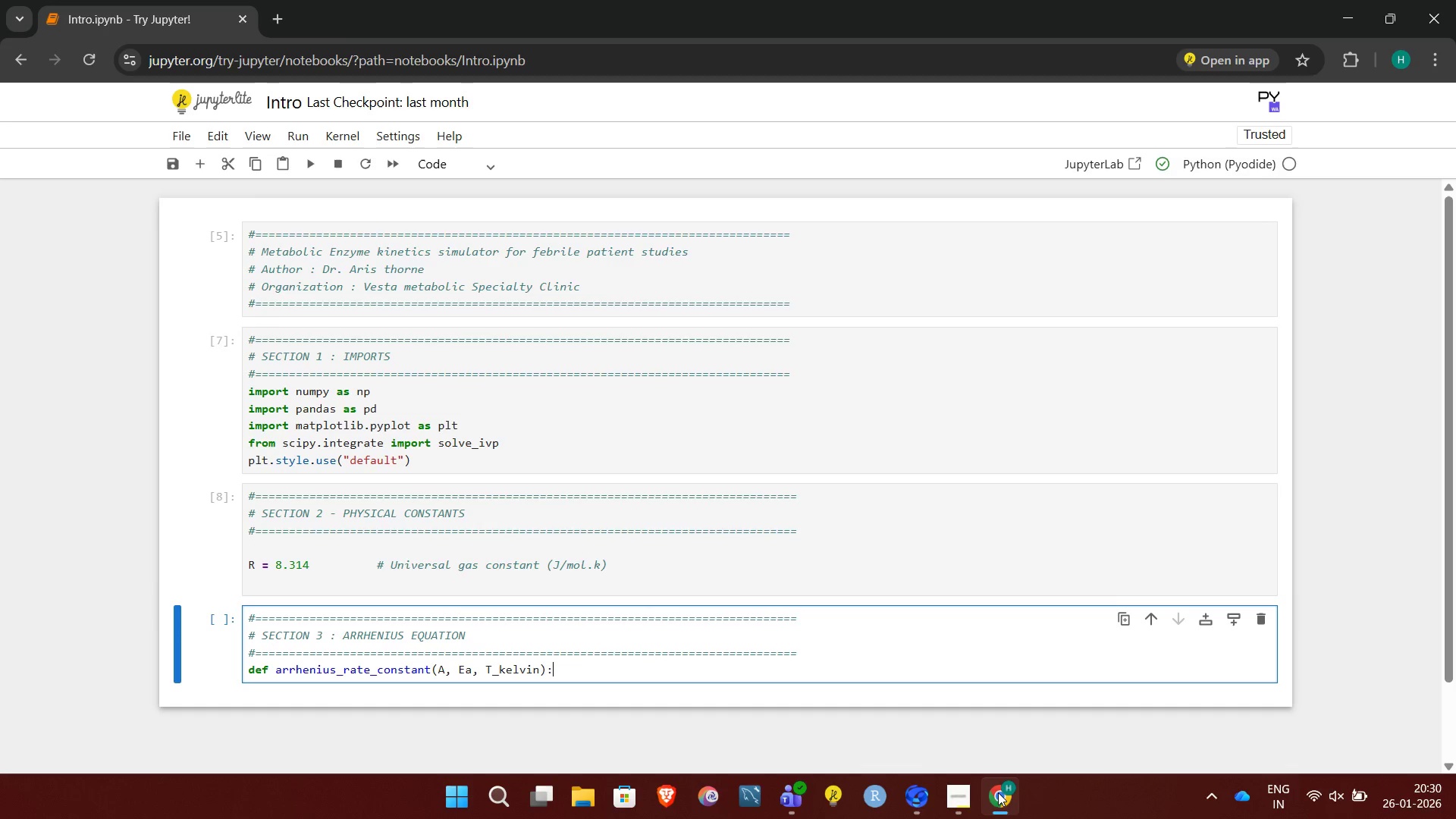 
key(Enter)
 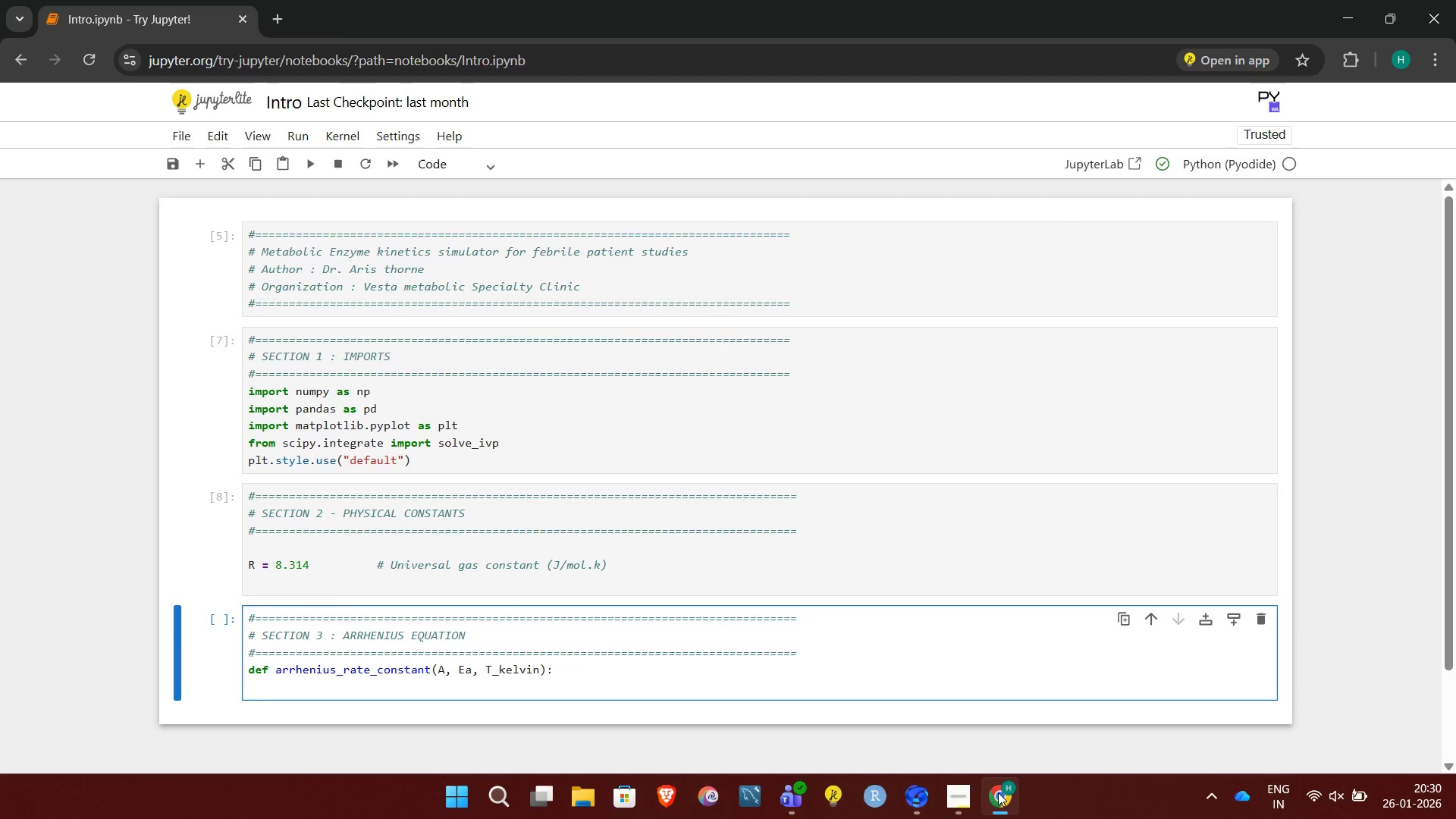 
key(Shift+Quote)
 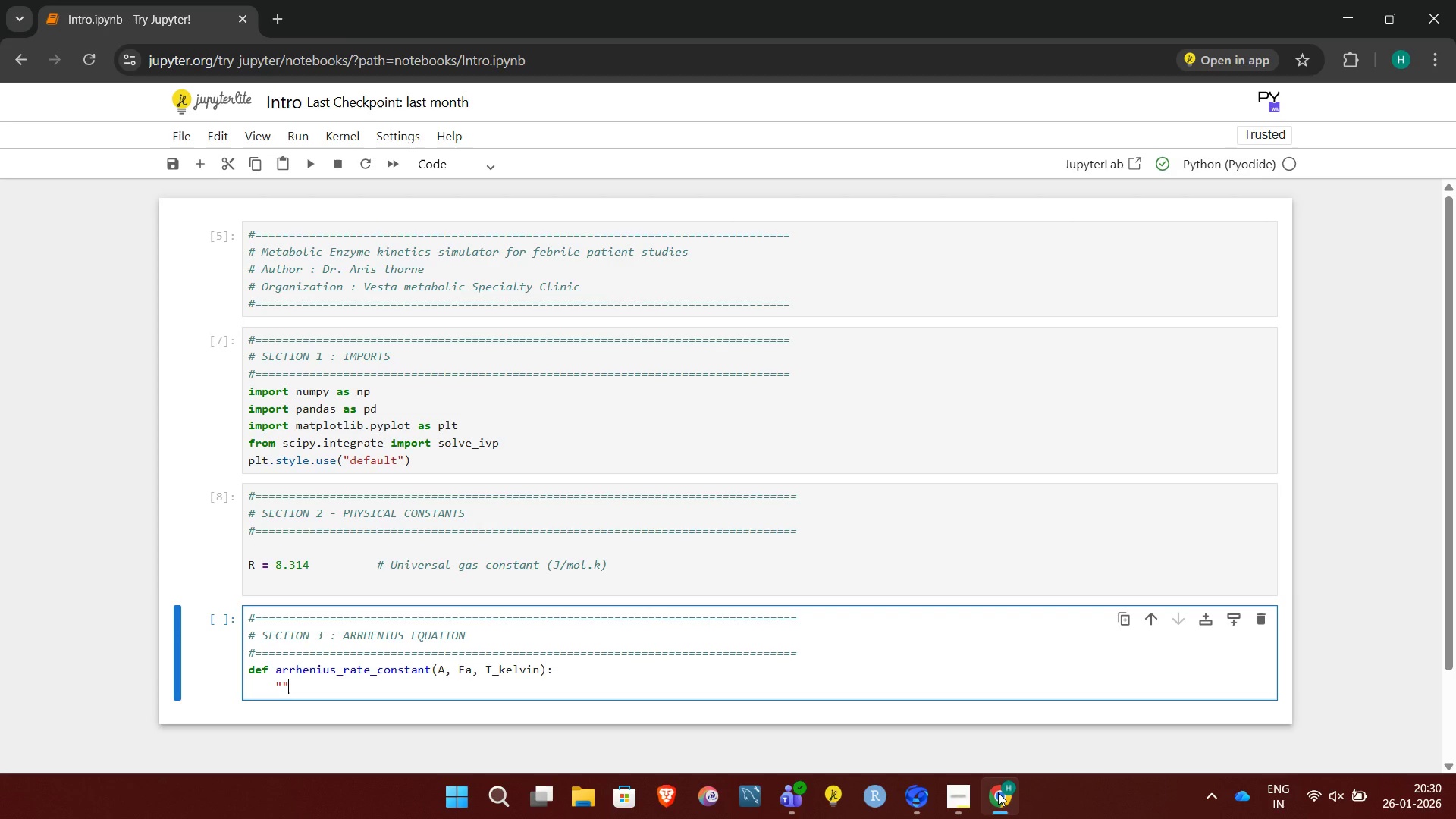 
key(Shift+Quote)
 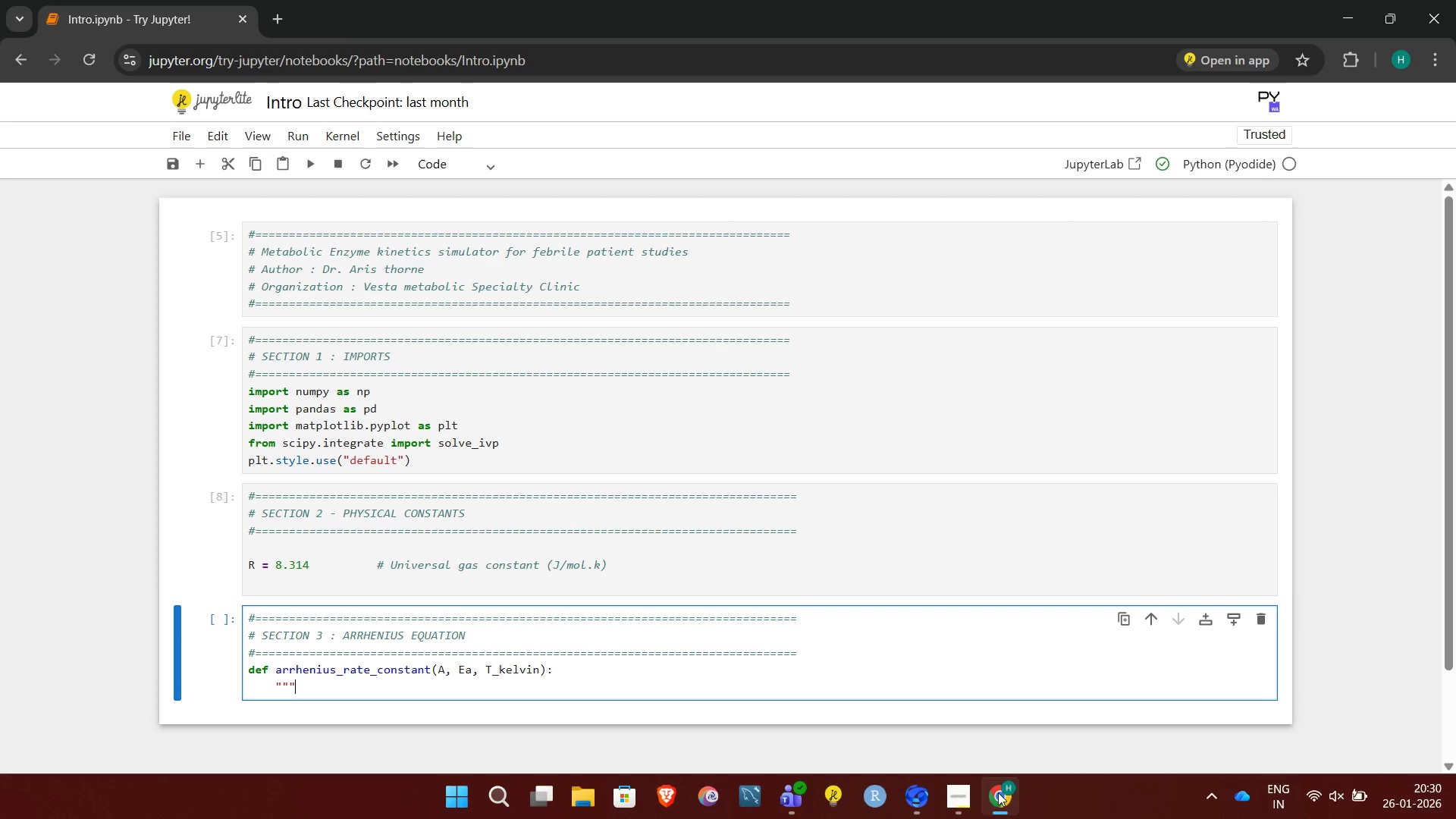 
key(Shift+Quote)
 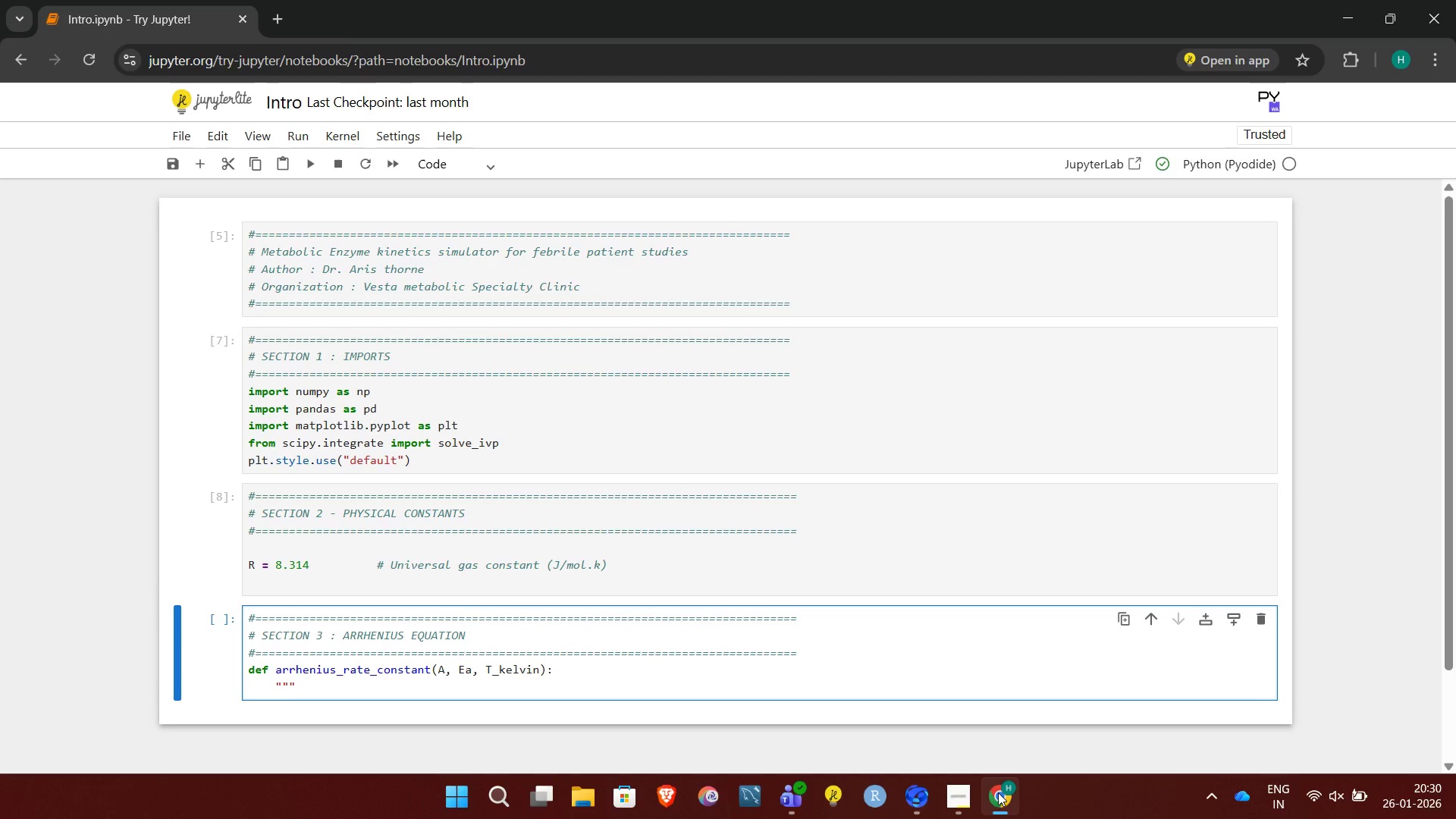 
key(Enter)
 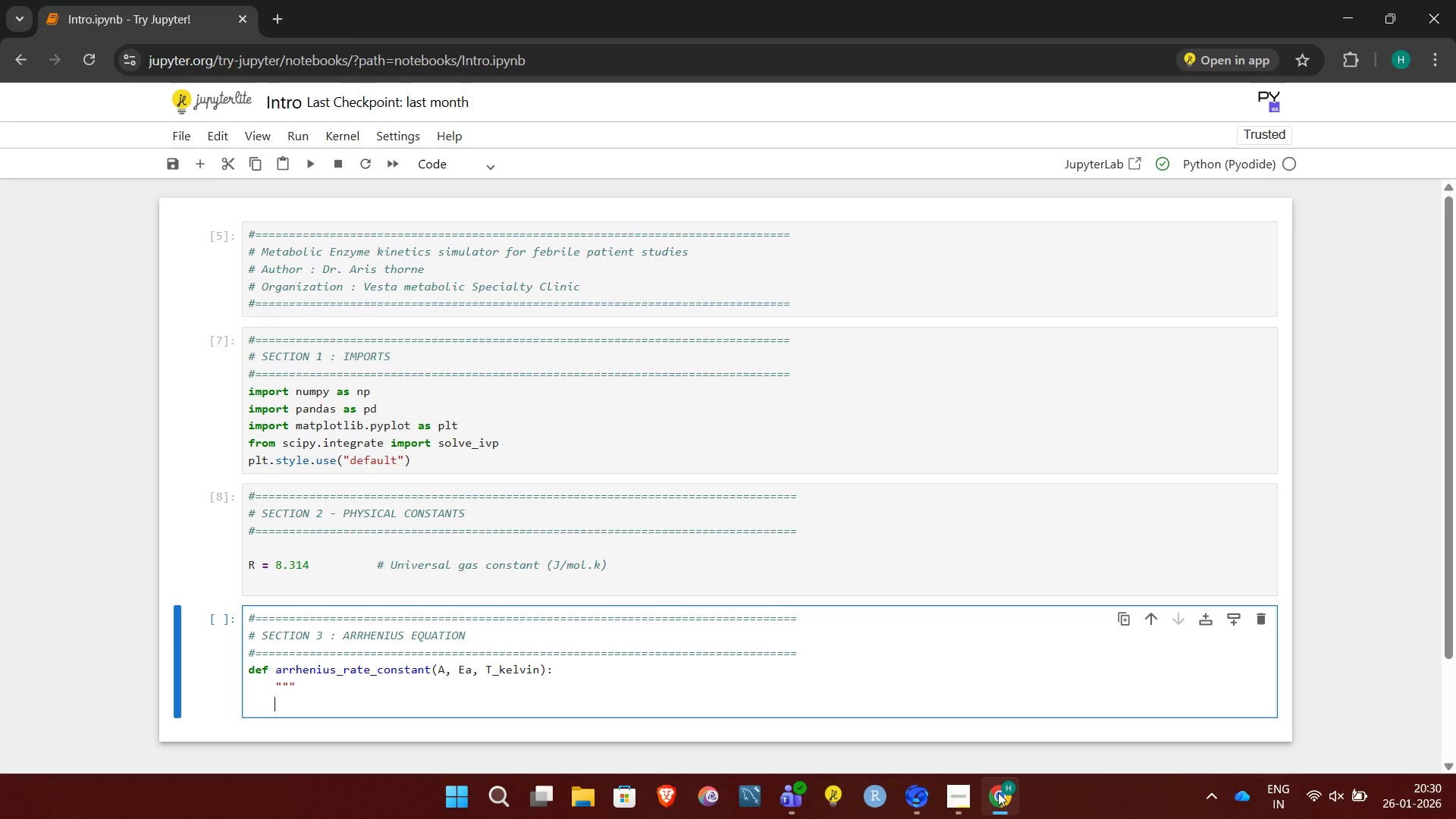 
type(Compute rate constant using Ae)
key(Backspace)
type(rrhenius equation.)
 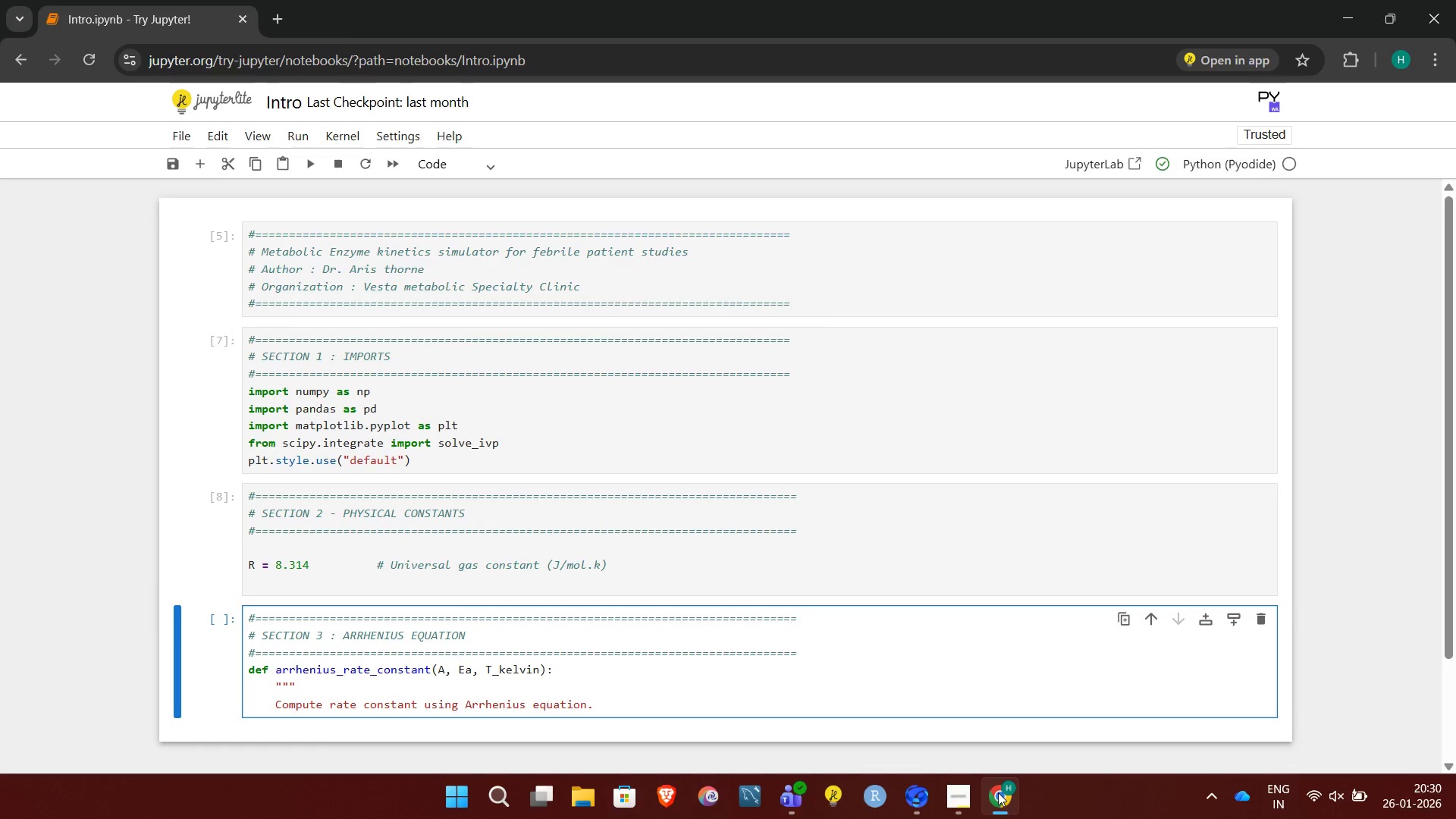 
key(Enter)
 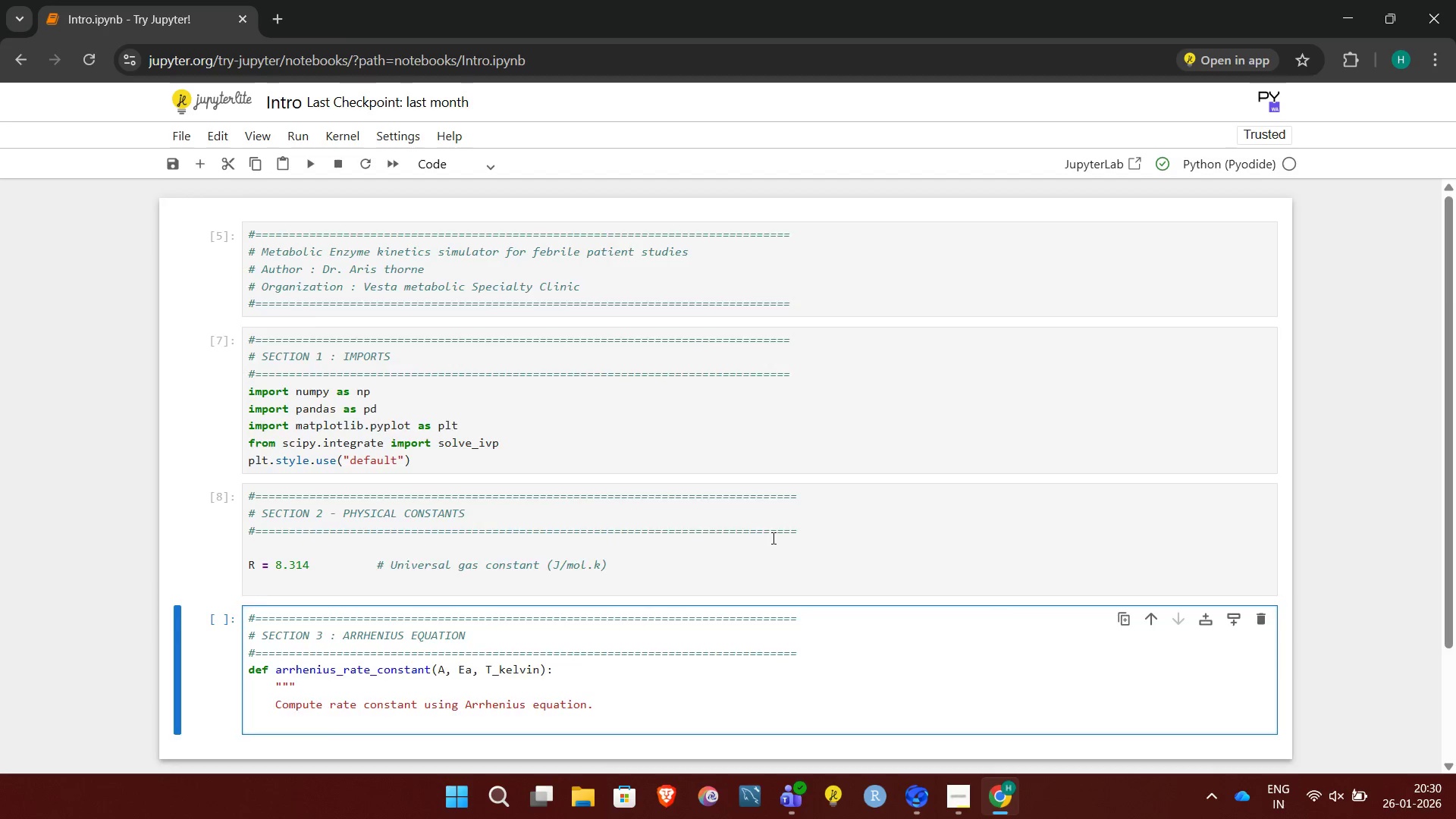 
key(Enter)
 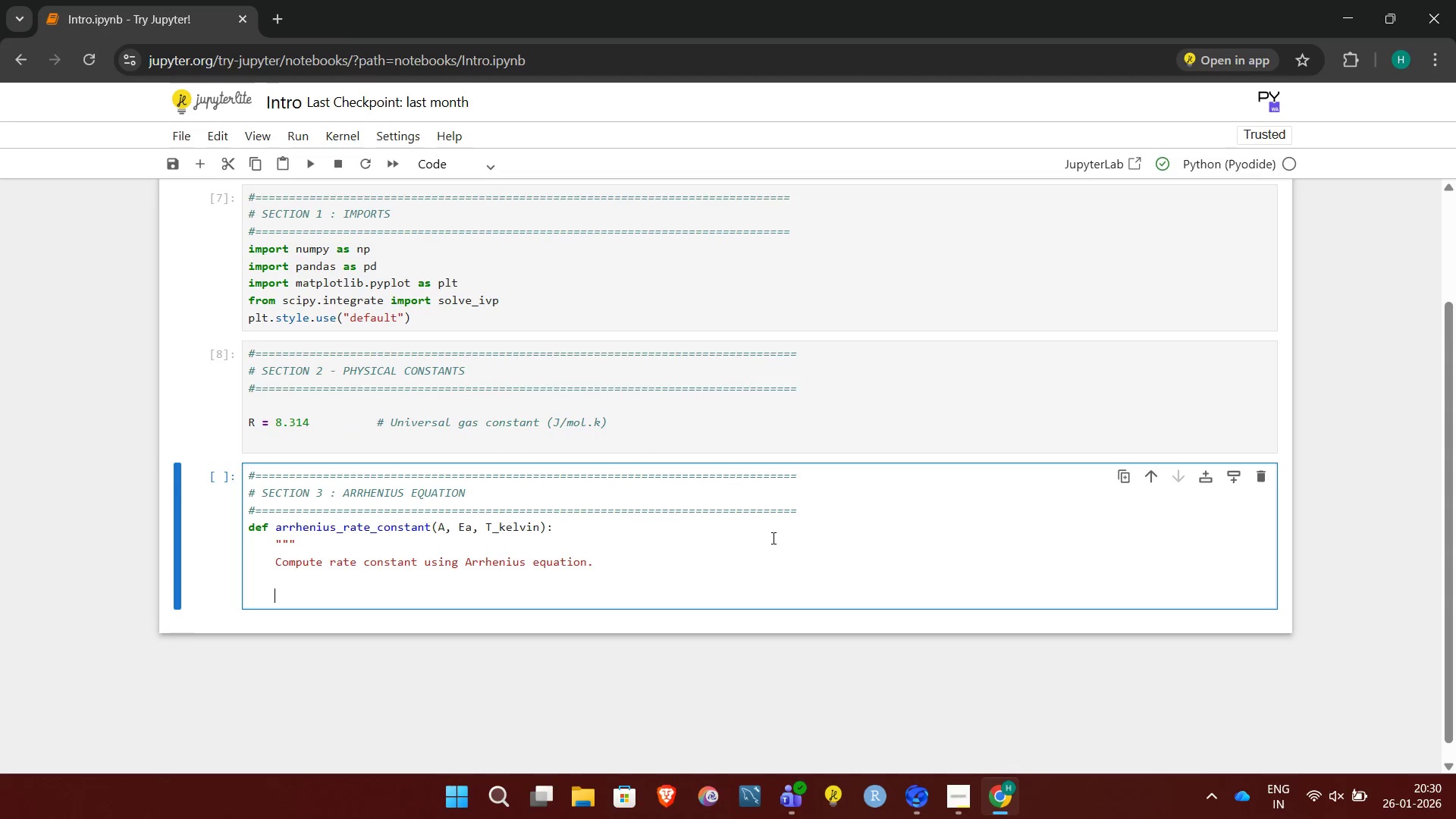 
type(Parameters:)
 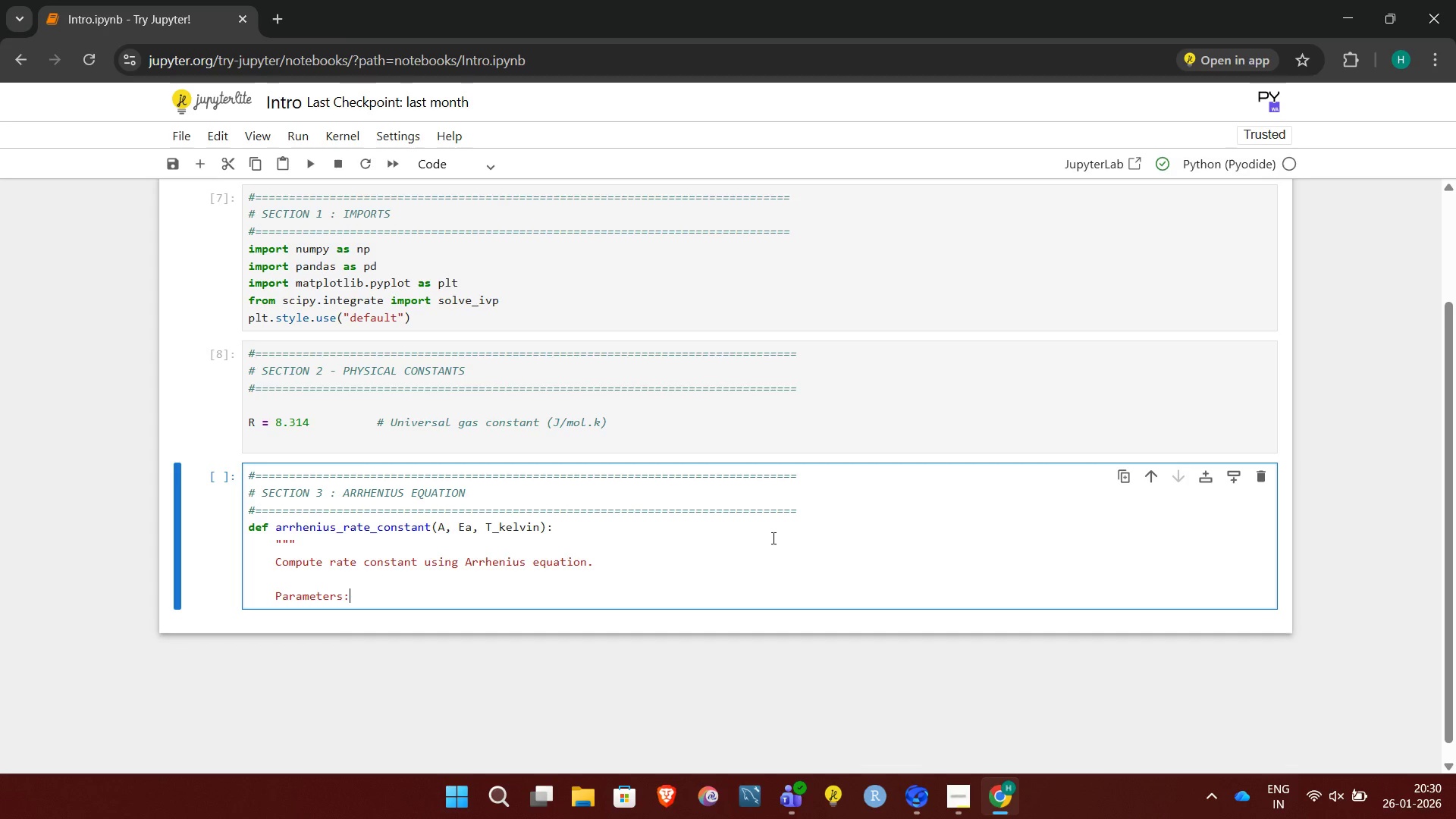 
key(Enter)
 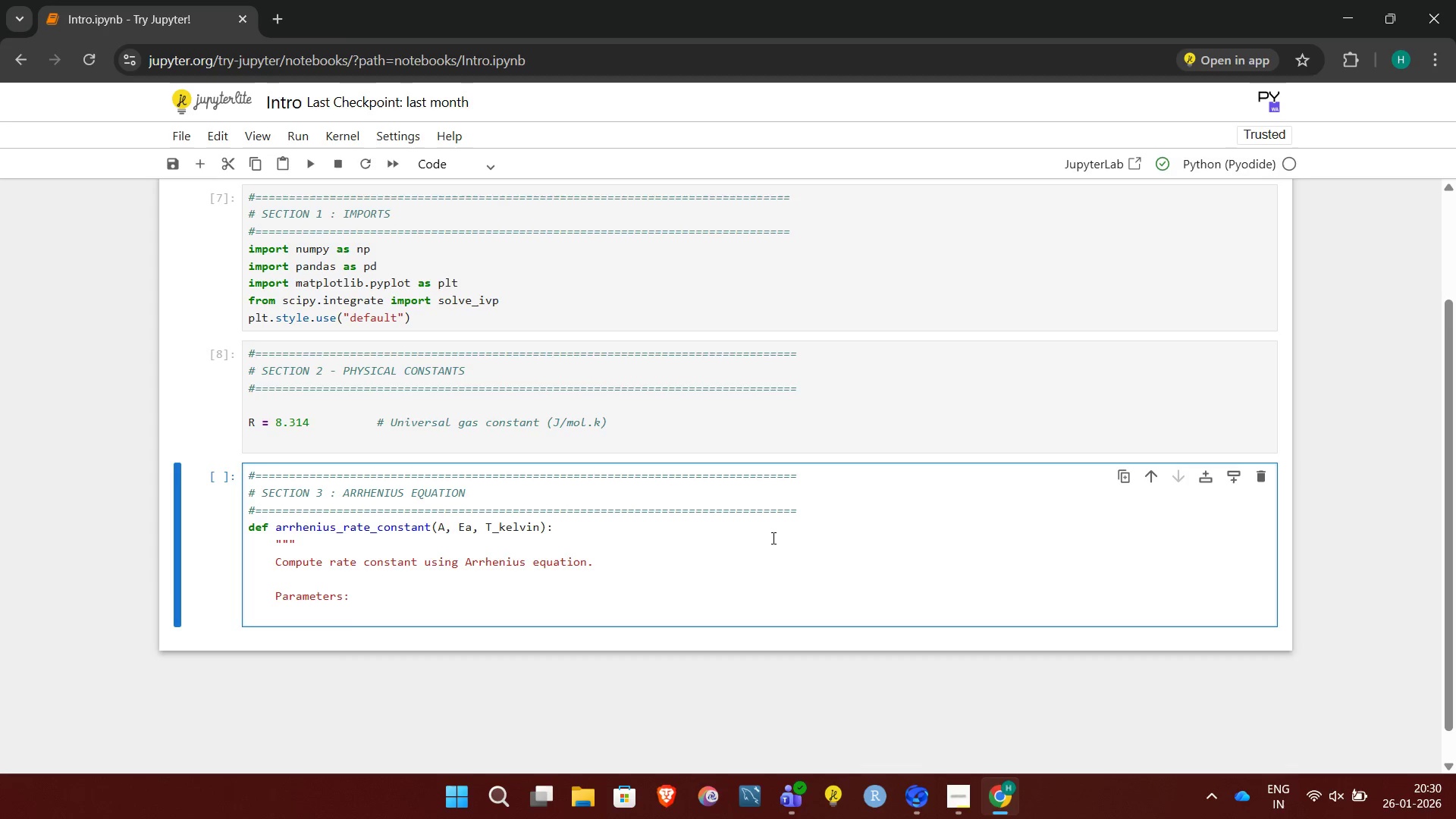 
hold_key(key=Minus, duration=0.77)
 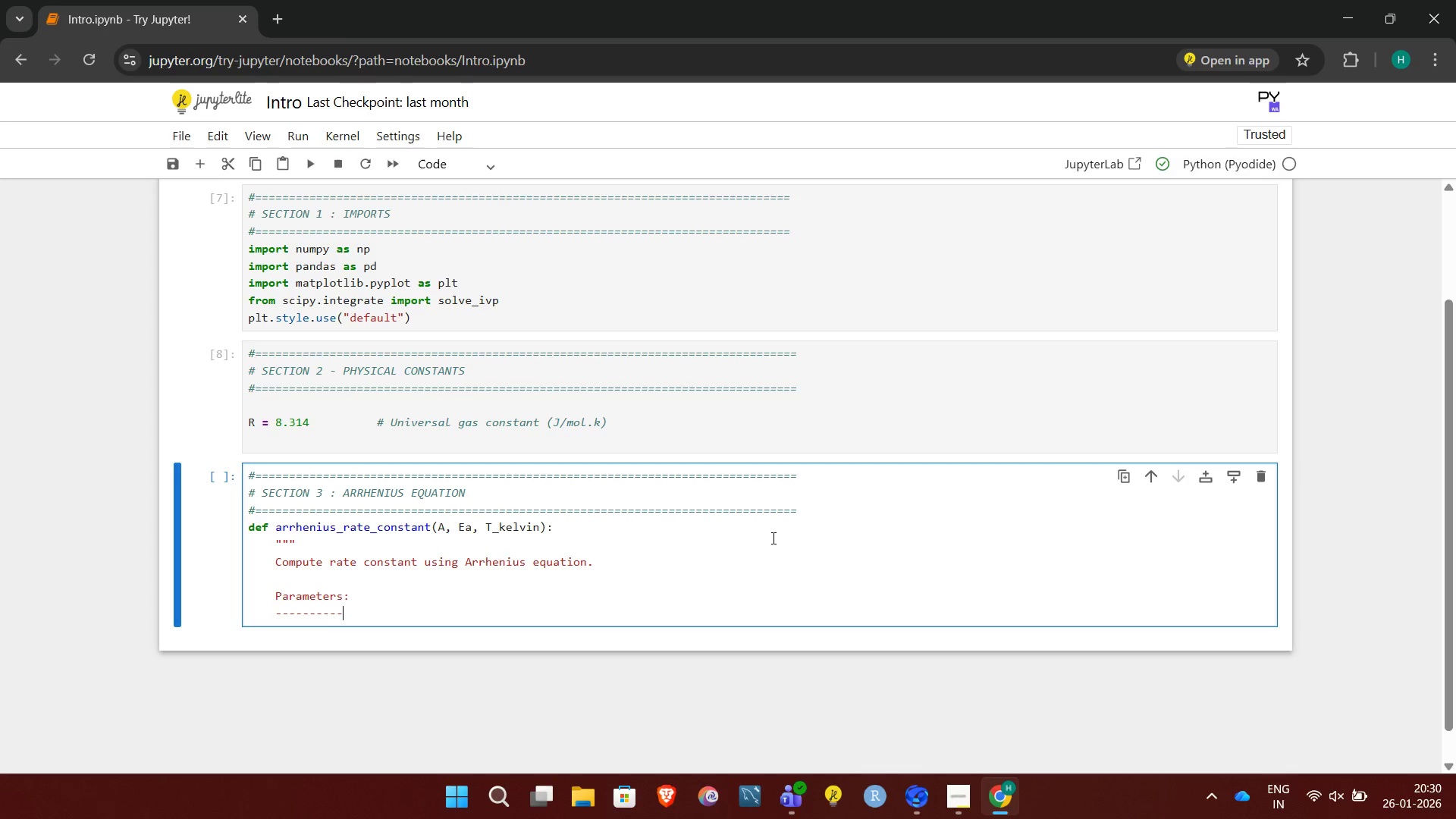 
key(Minus)
 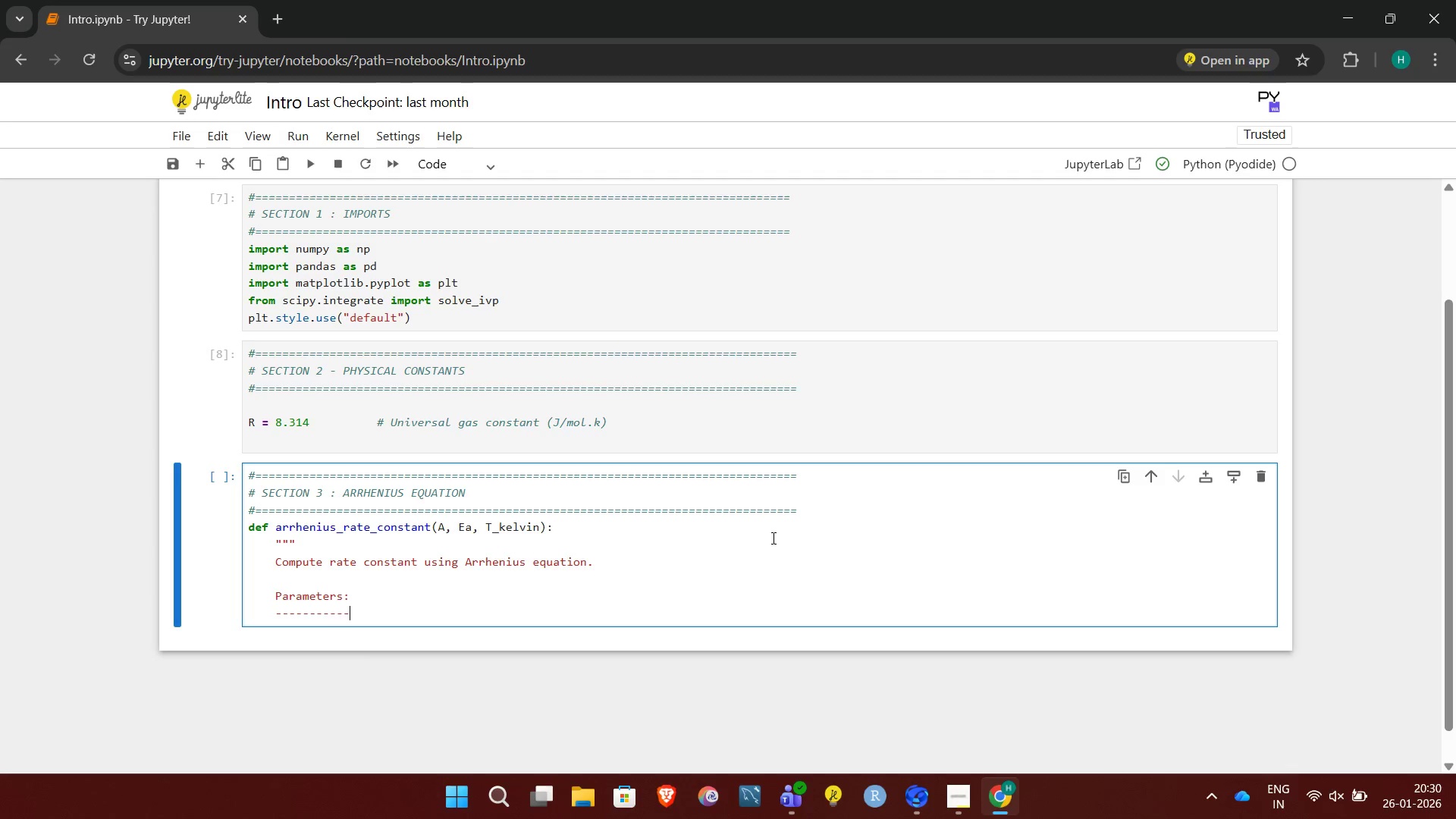 
key(Enter)
 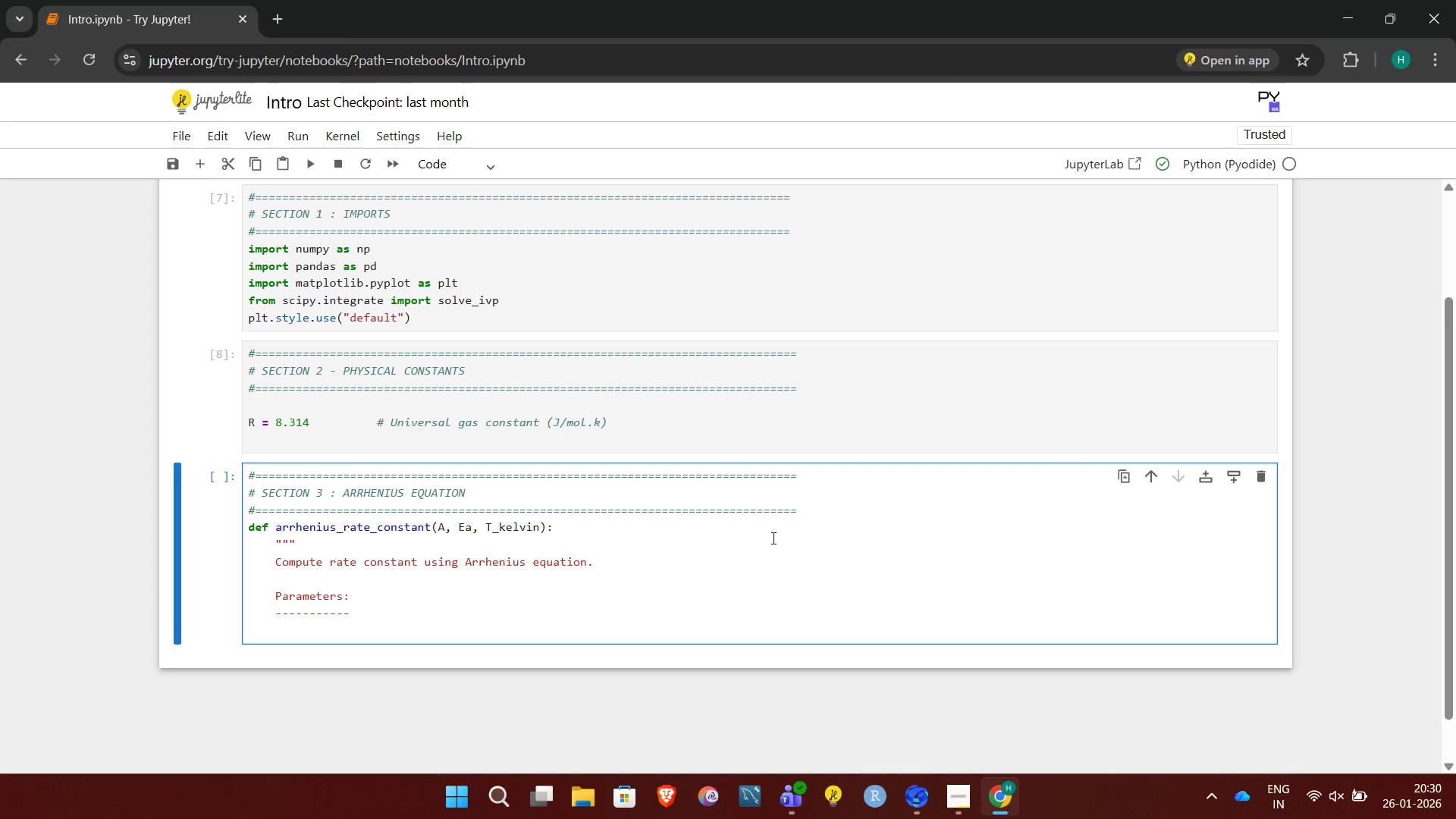 
type(A: float)
 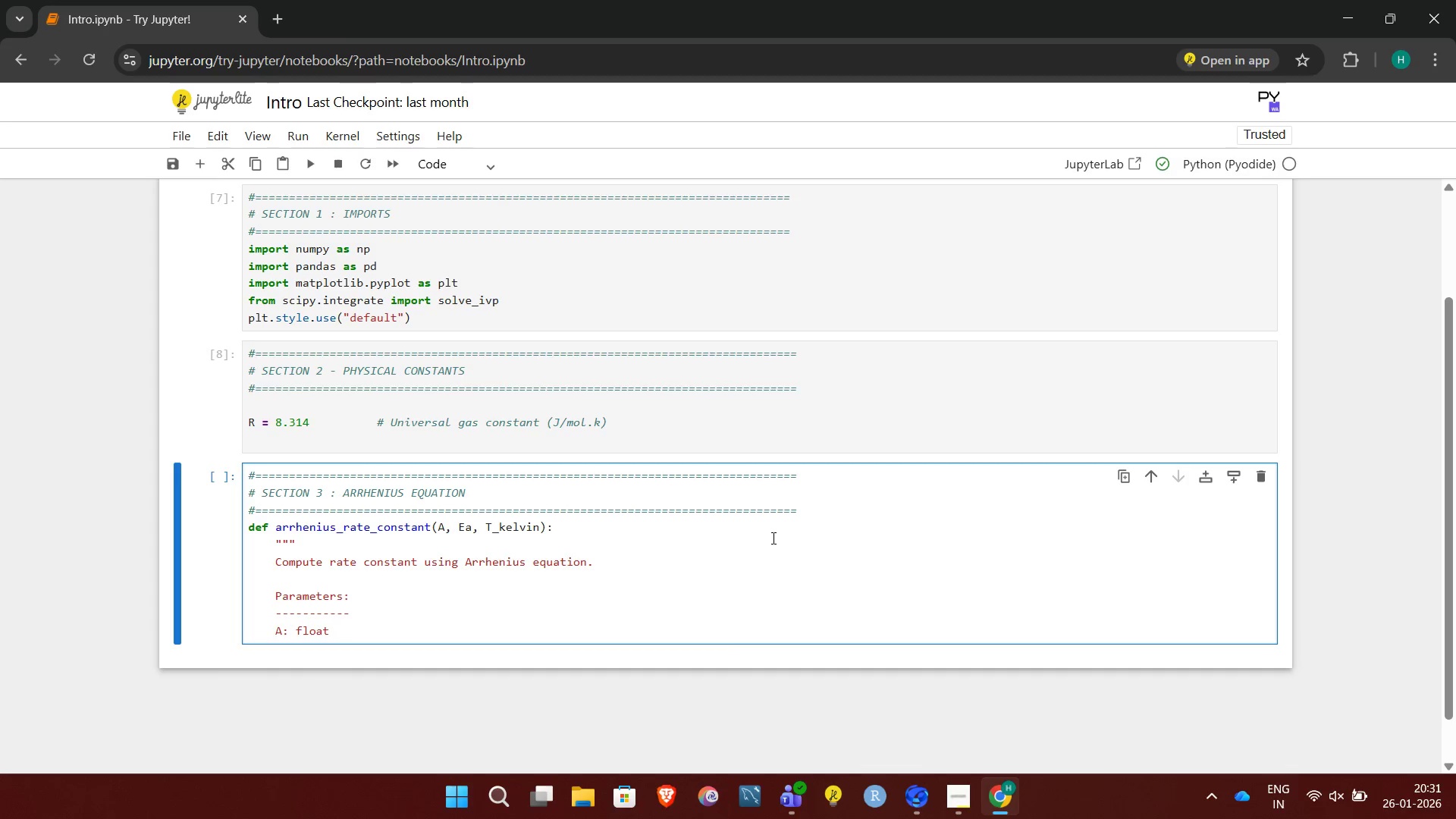 
key(Enter)
 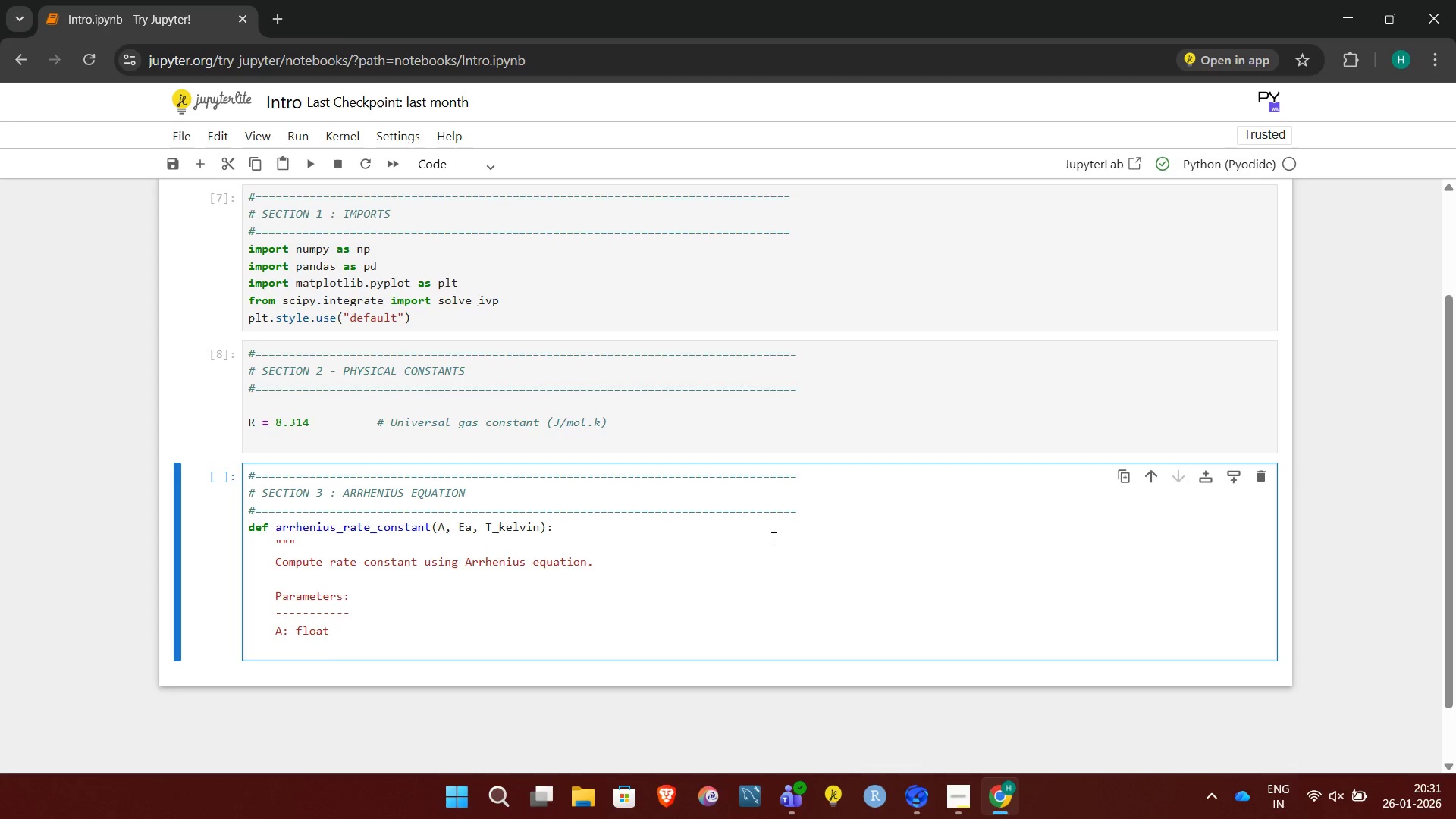 
hold_key(key=Space, duration=0.39)
 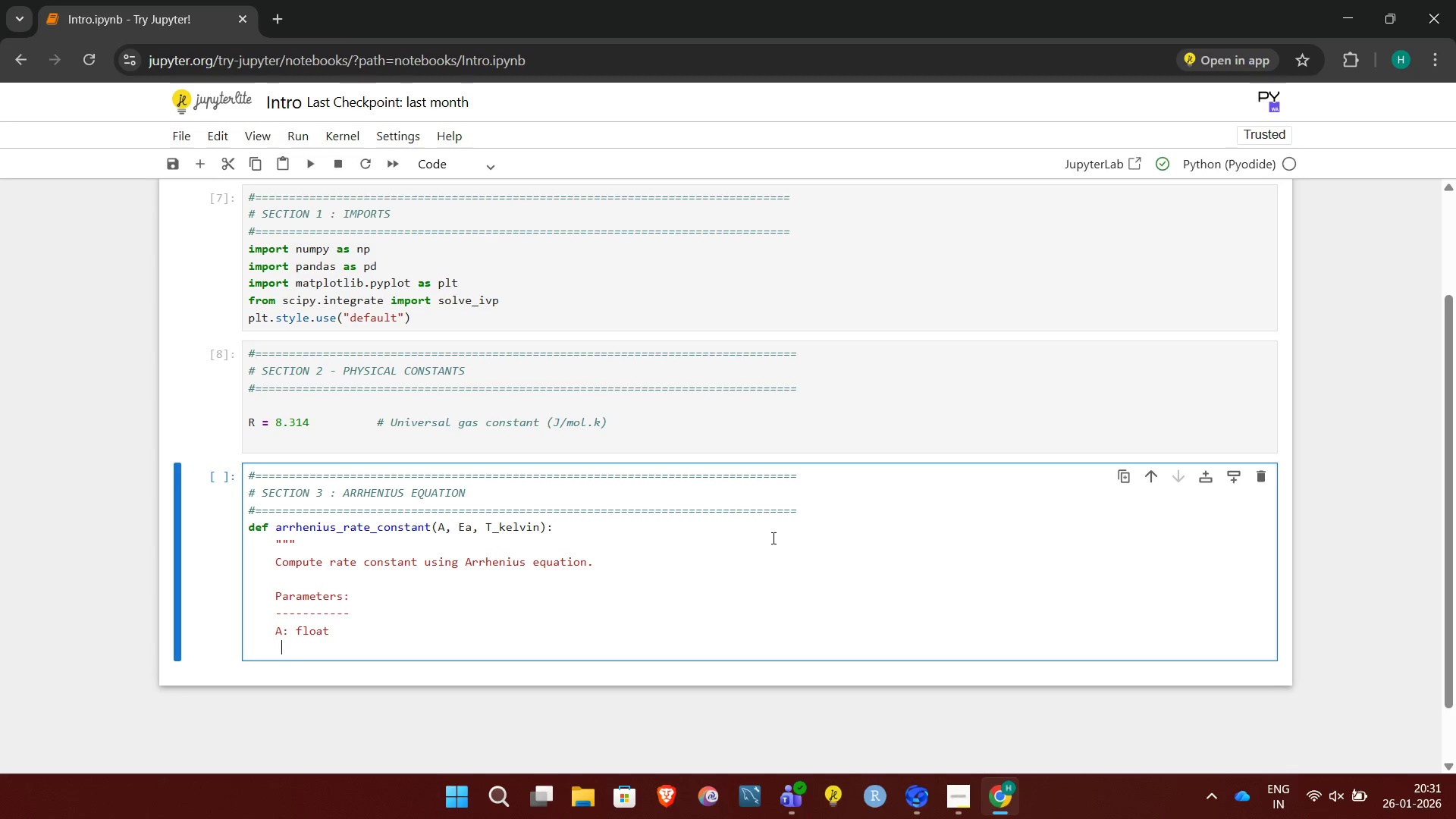 
type(   )
key(Backspace)
type(   Pre-exponential factor (1/s))
 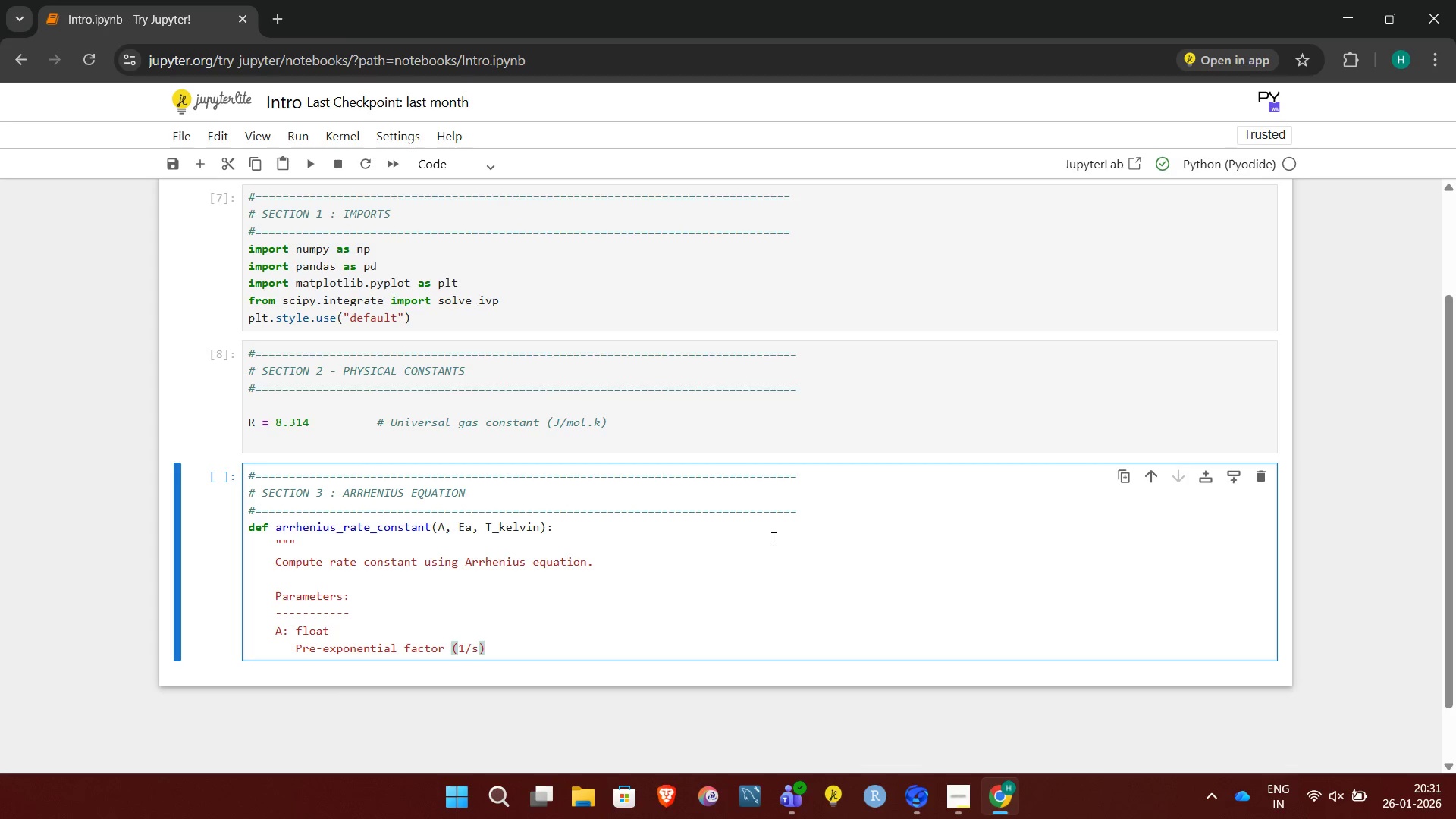 
key(Enter)
 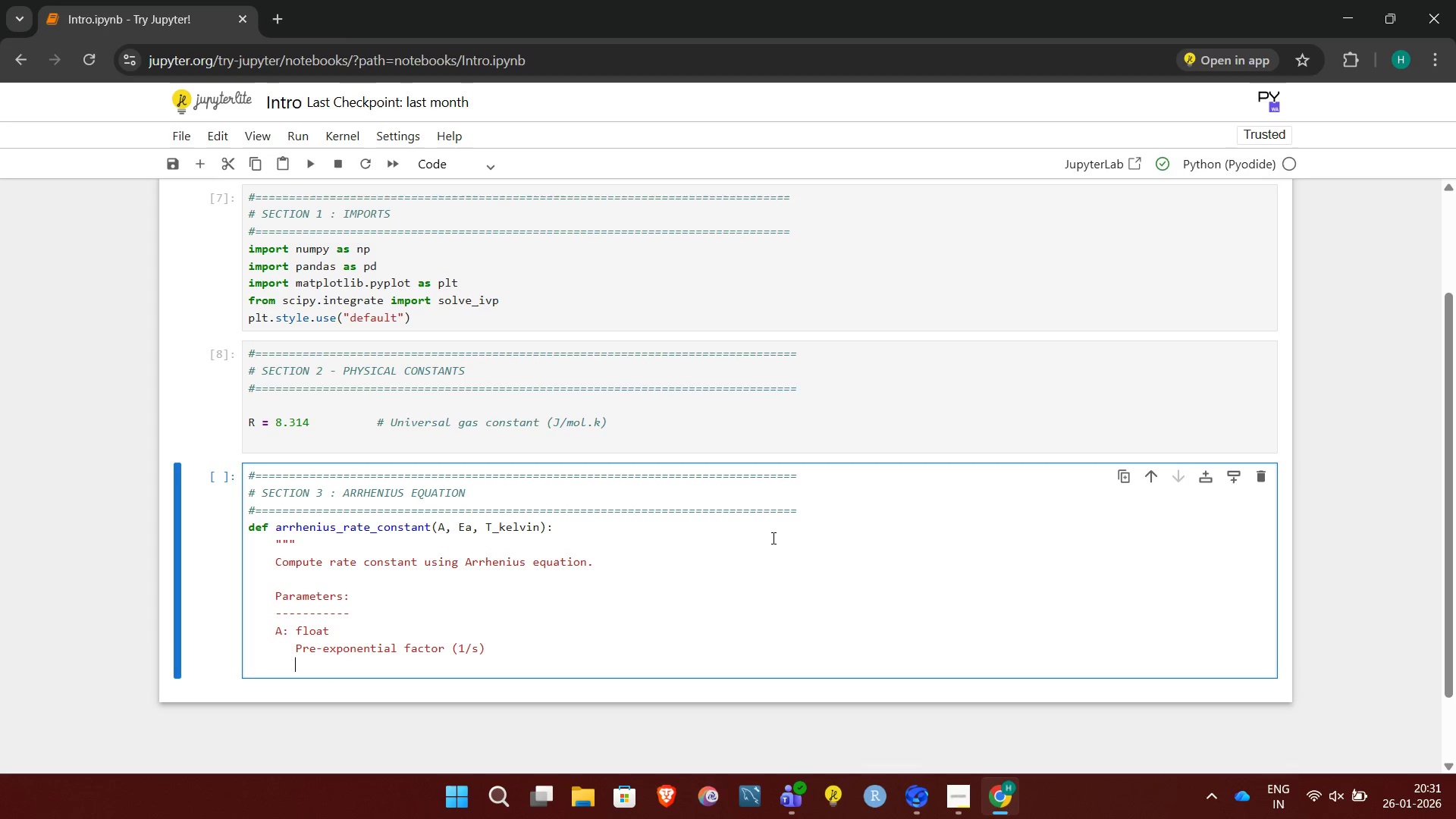 
key(Backspace)
type(Ea :)
key(Backspace)
key(Backspace)
key(Backspace)
key(Backspace)
key(Backspace)
type(   Ea :)
key(Backspace)
key(Backspace)
type(: float)
 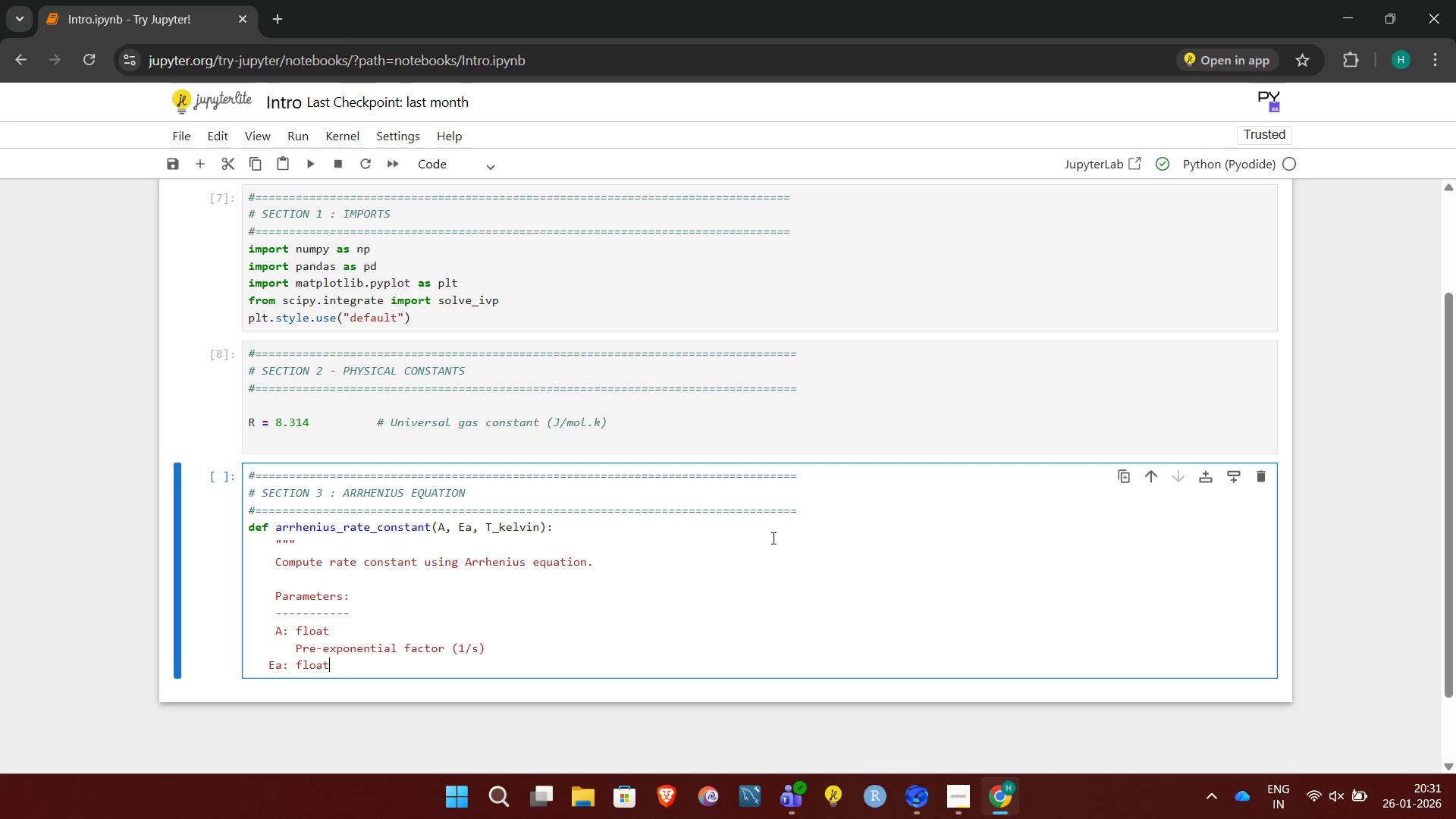 
key(Enter)
 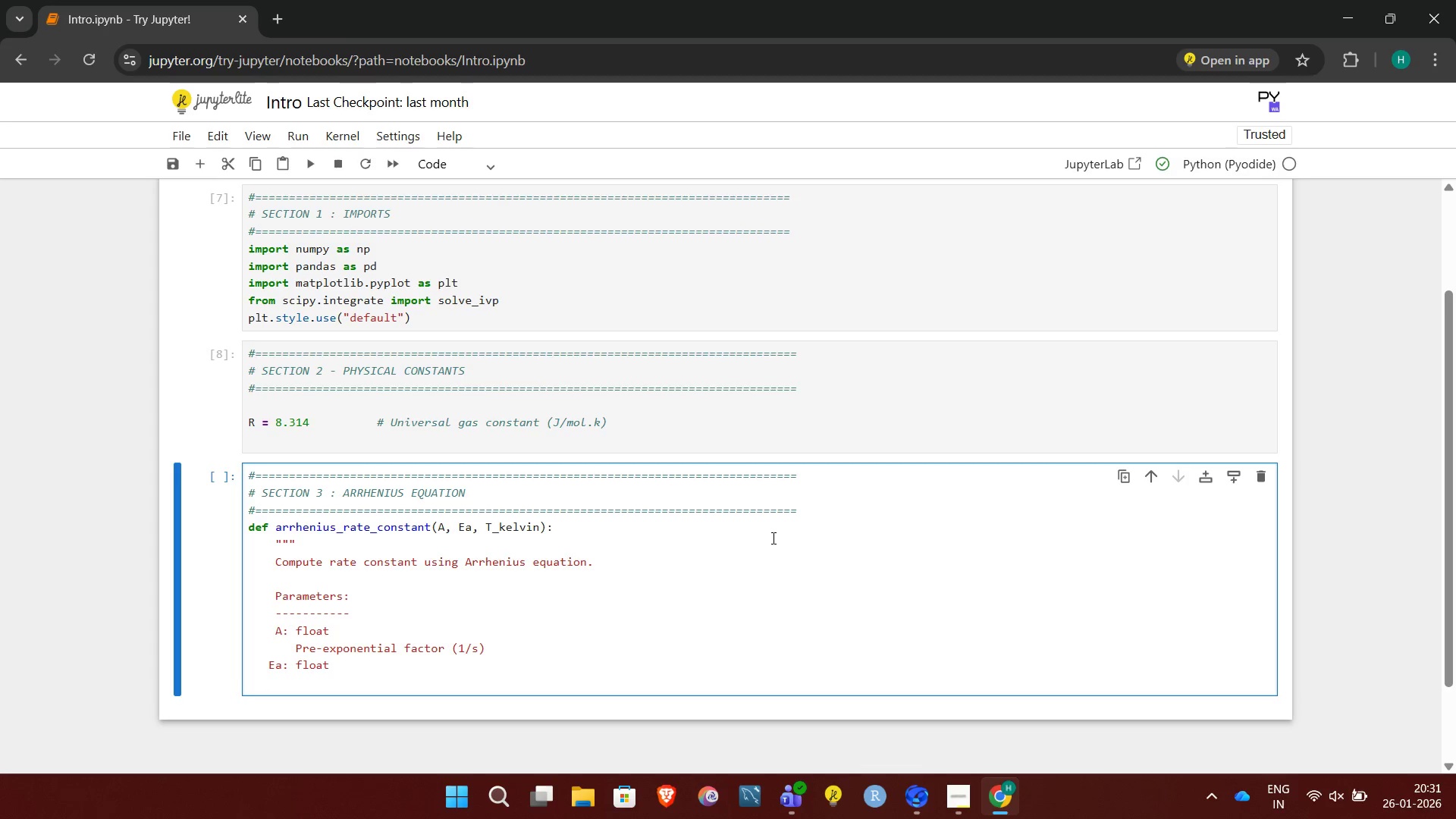 
type(    Activation_)
key(Backspace)
type( energy (J/mol))
 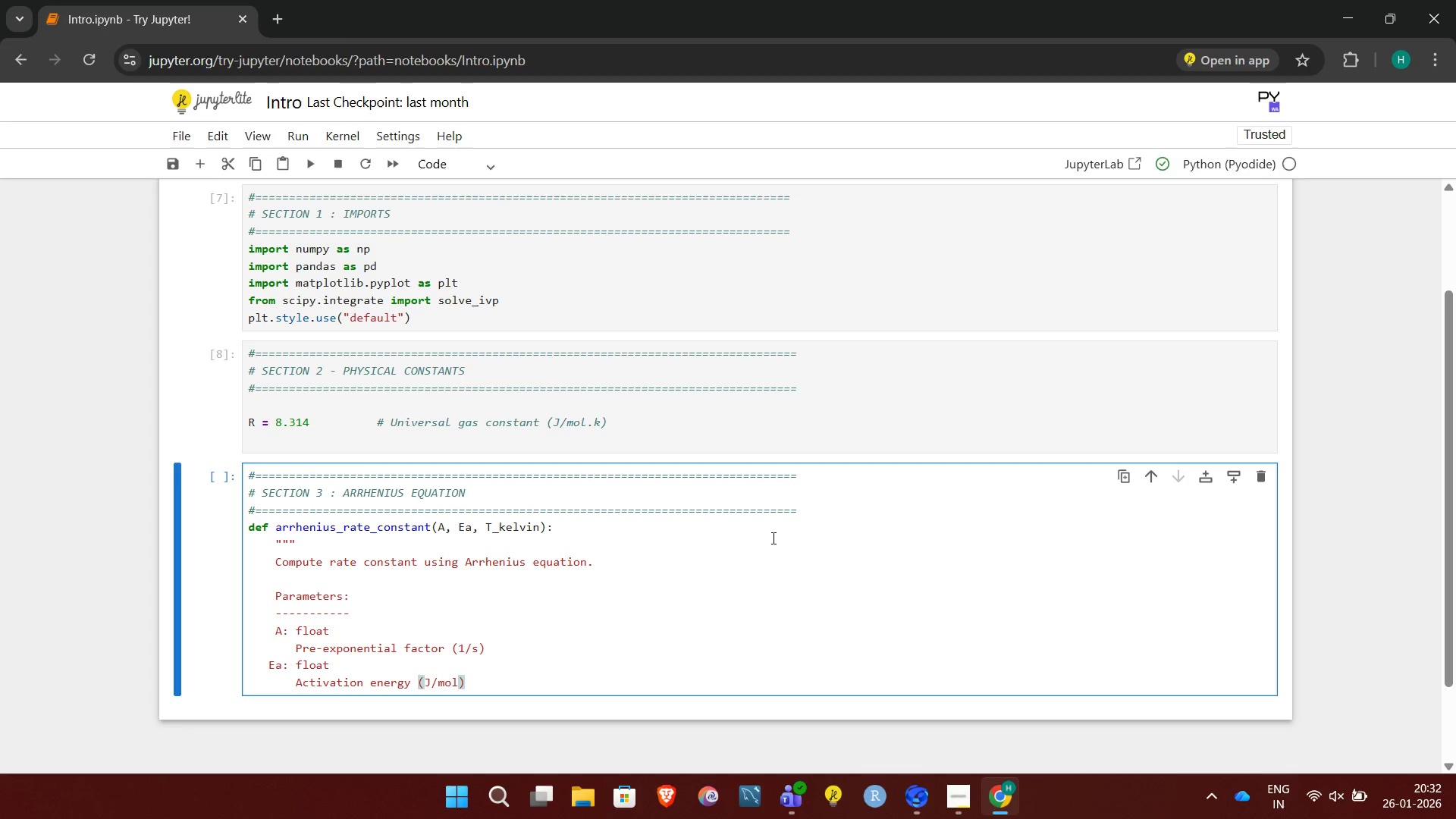 
key(Enter)
 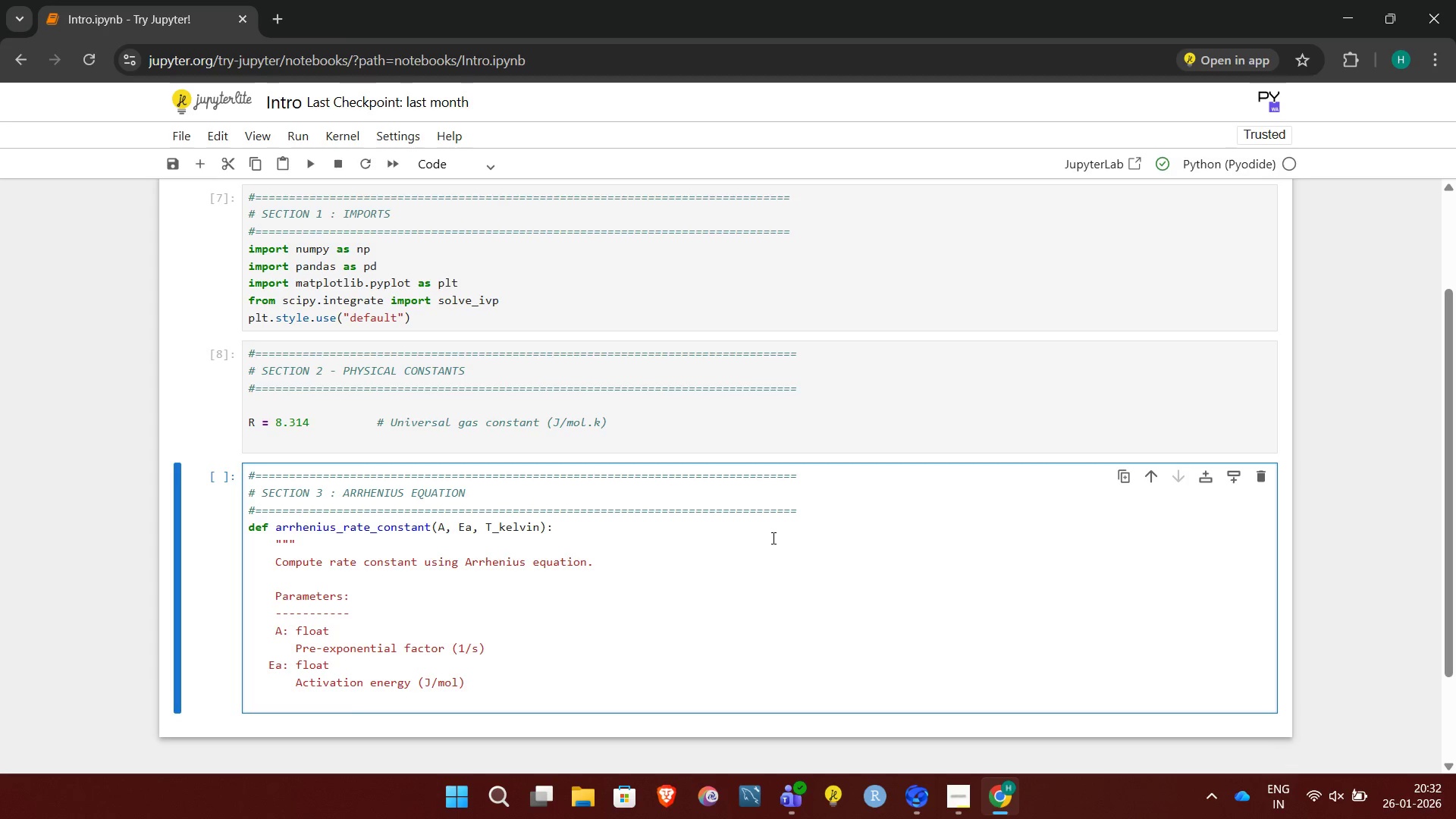 
key(Backspace)
key(Backspace)
type(   T_kelvin : flao)
key(Backspace)
key(Backspace)
type(oat or np.ndarray)
 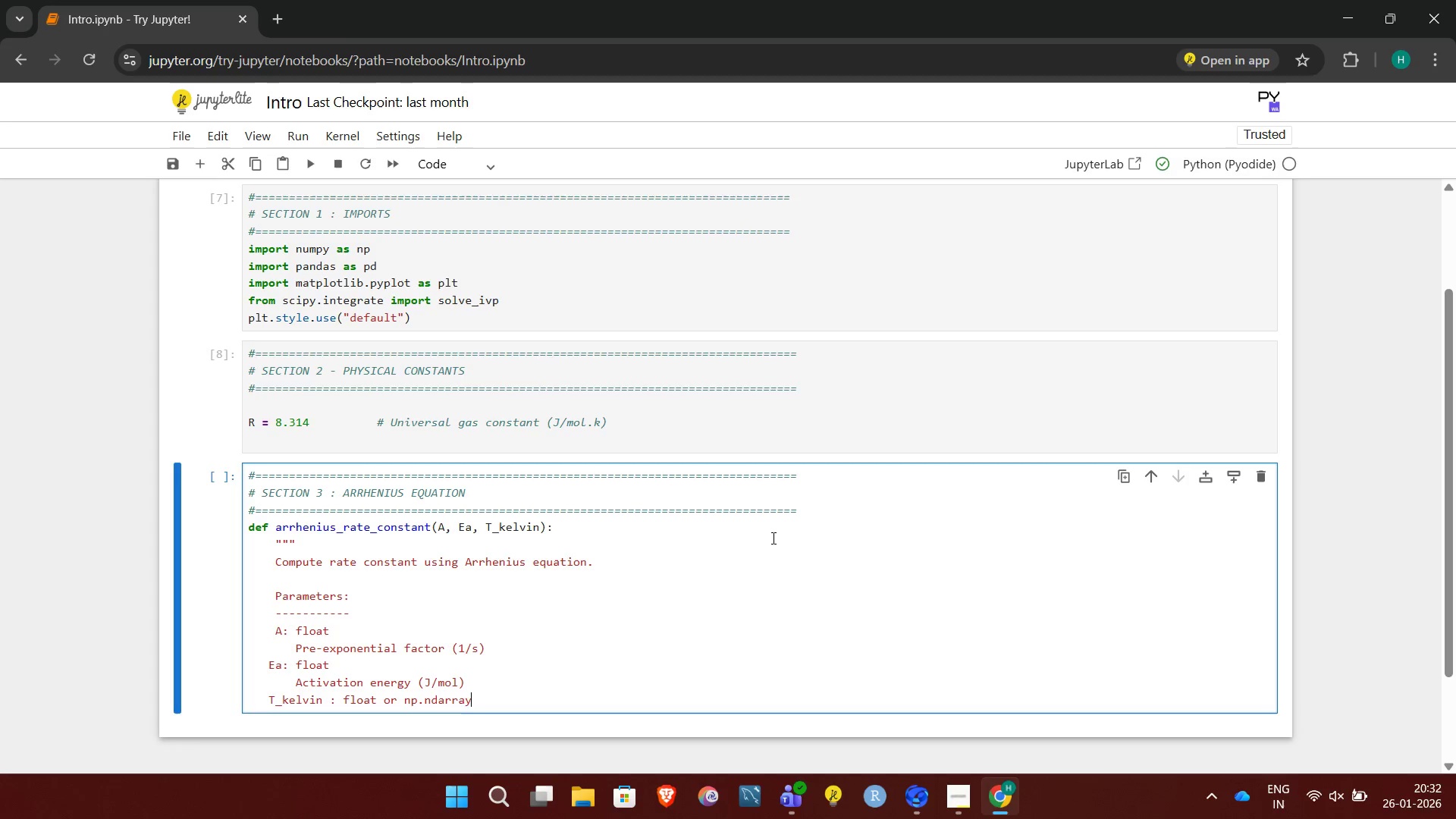 
key(Enter)
 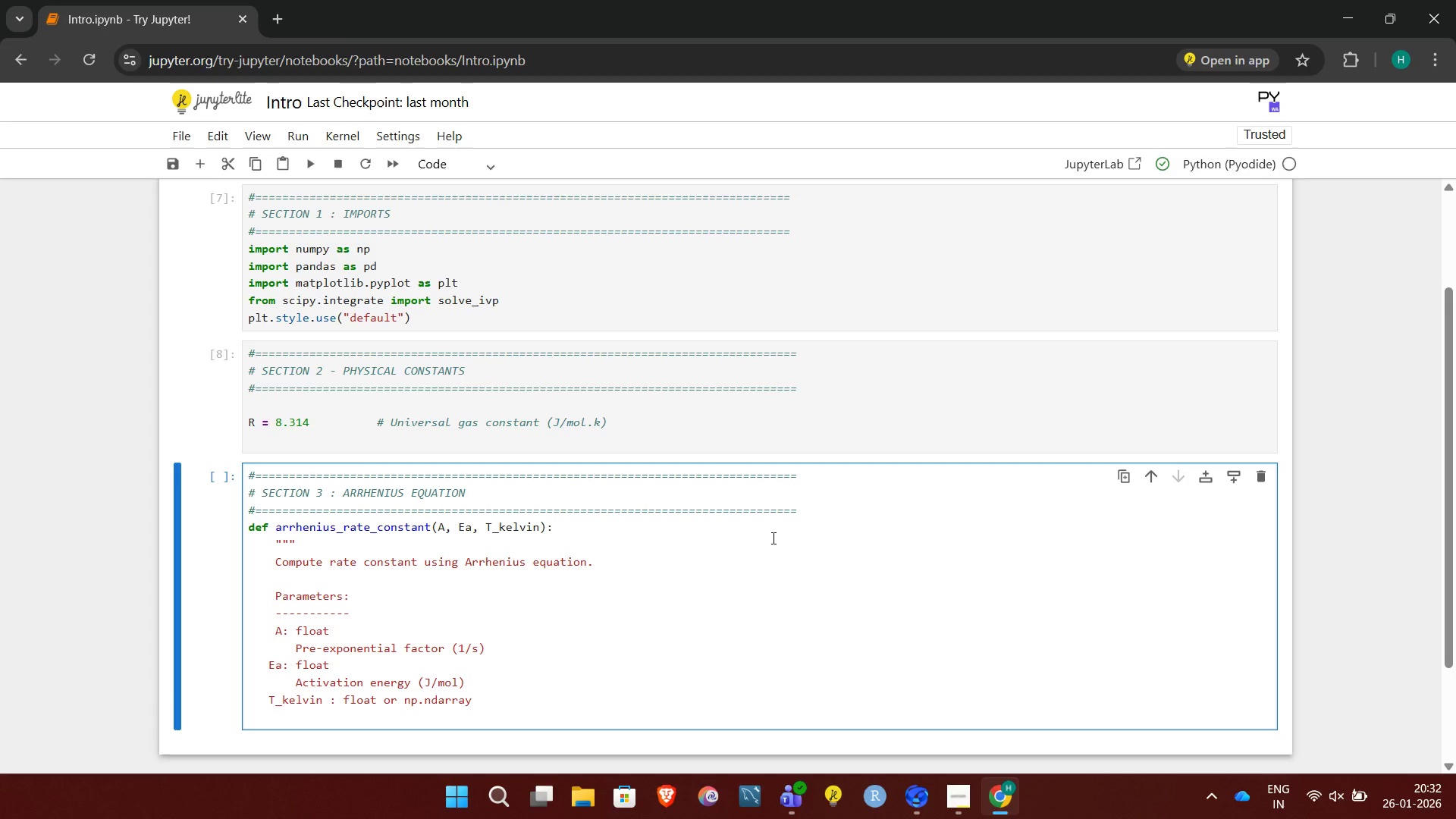 
type(   Temperature in kelvin)
 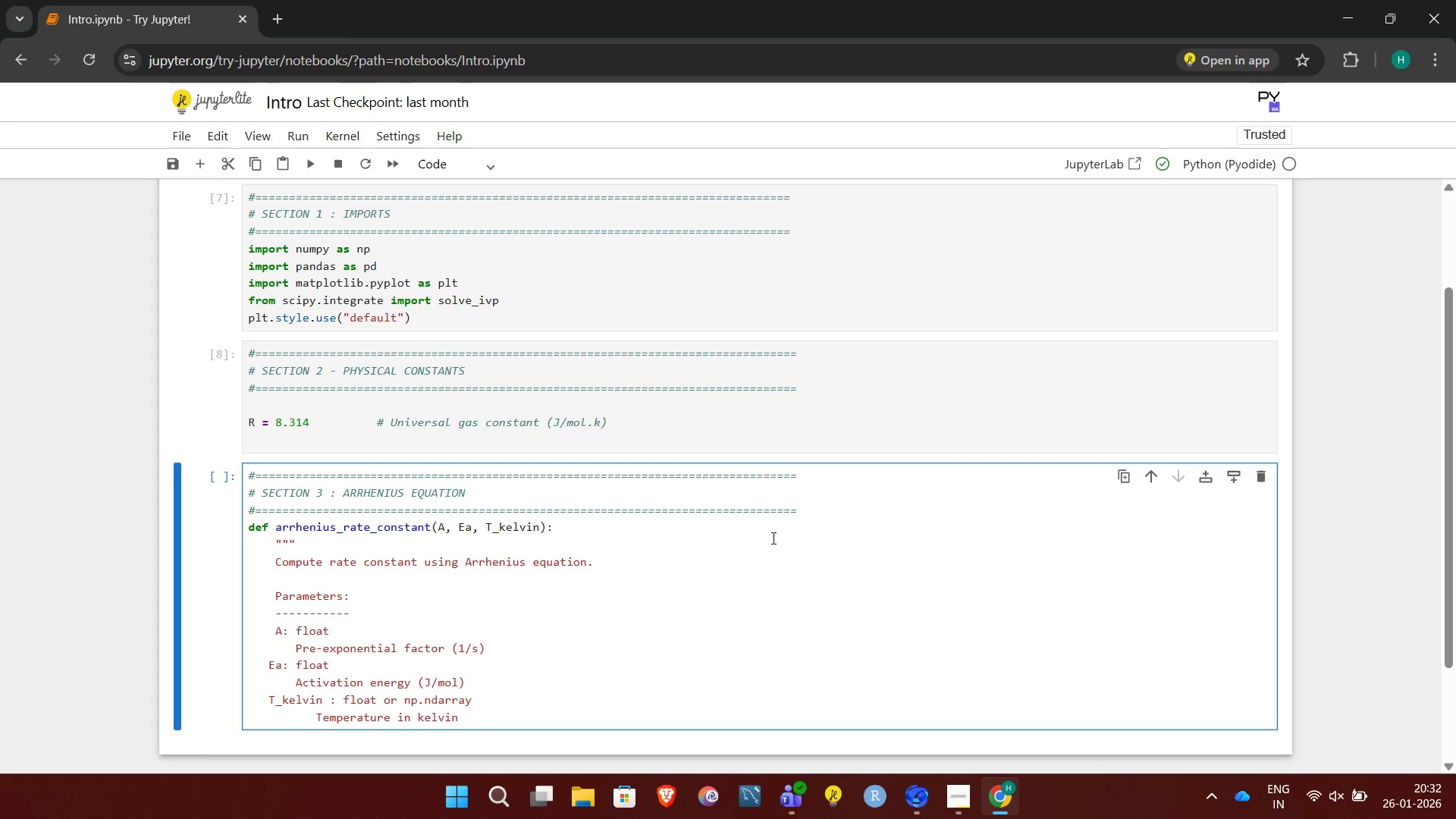 
key(Enter)
 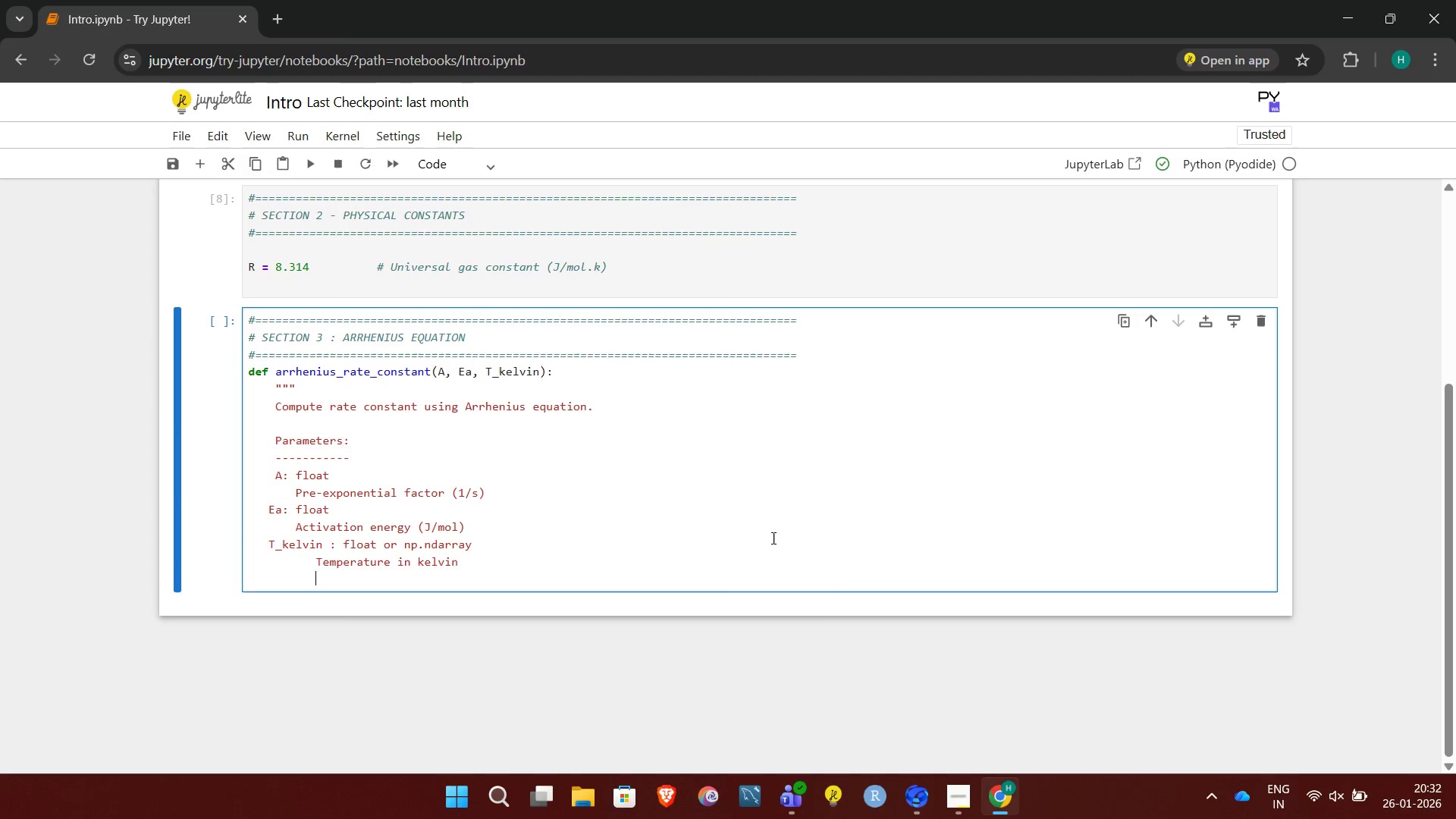 
key(Enter)
 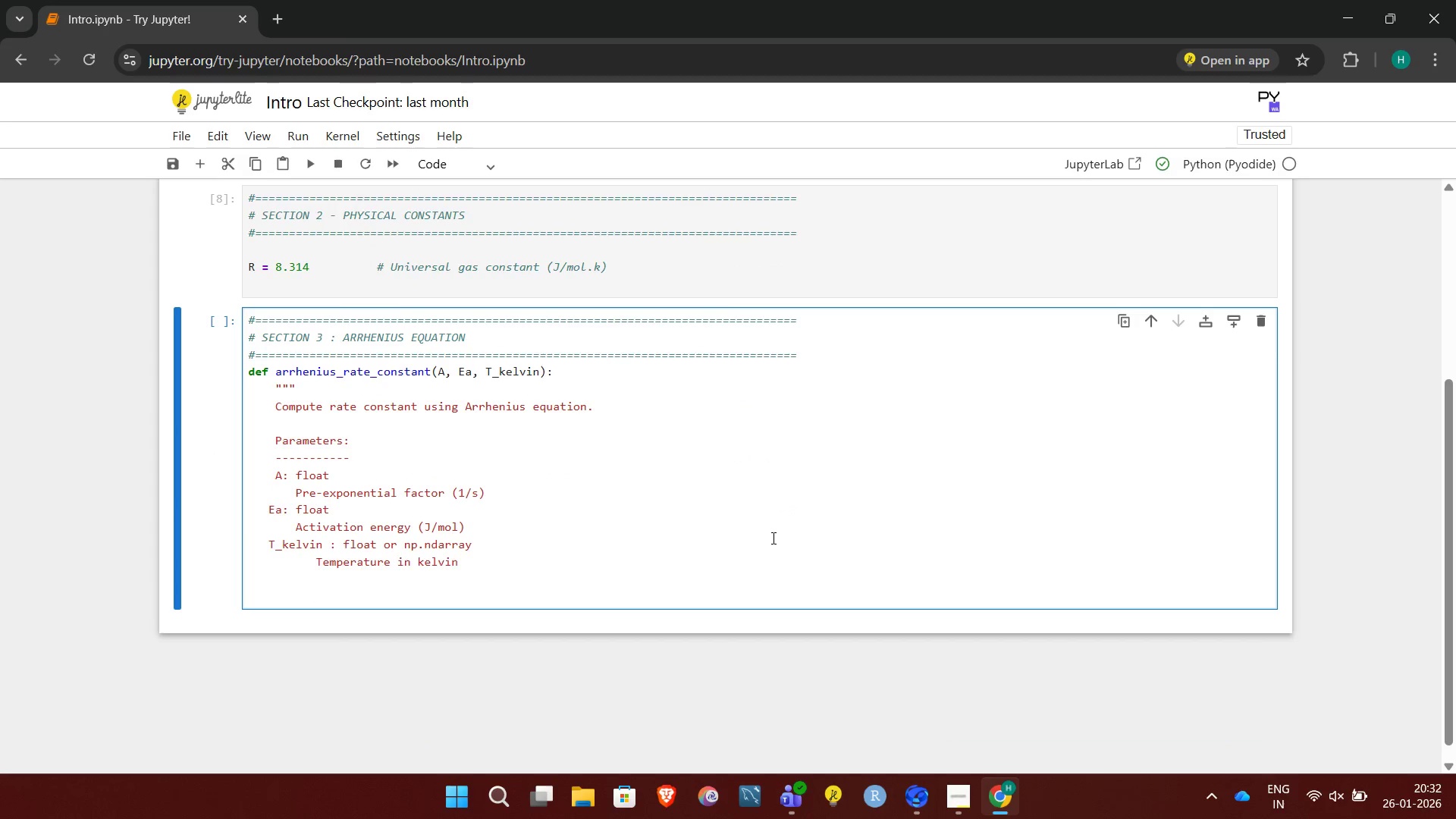 
key(Backspace)
key(Backspace)
key(Backspace)
type(   Returns)
 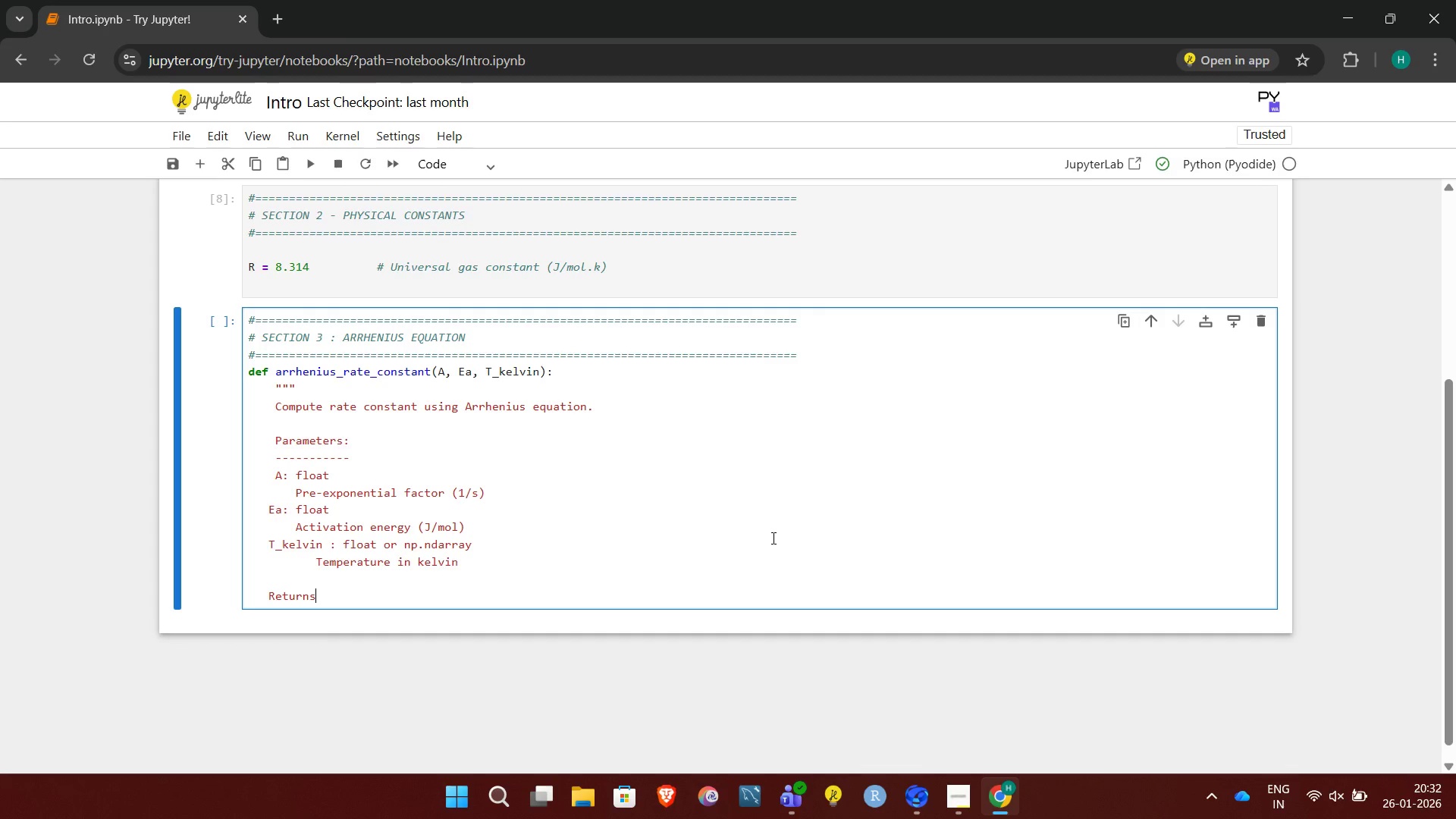 
key(Enter)
 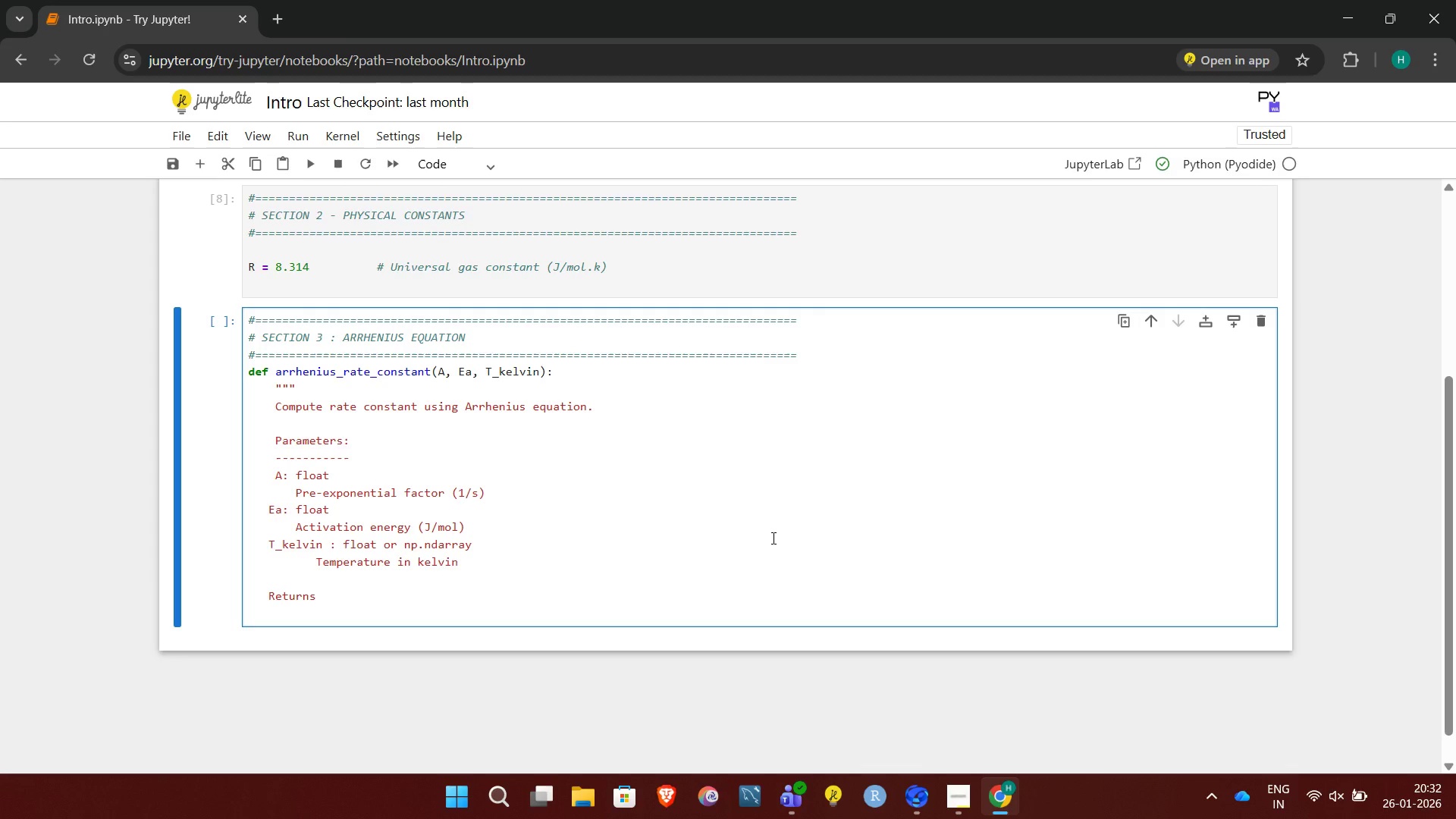 
hold_key(key=Minus, duration=0.61)
 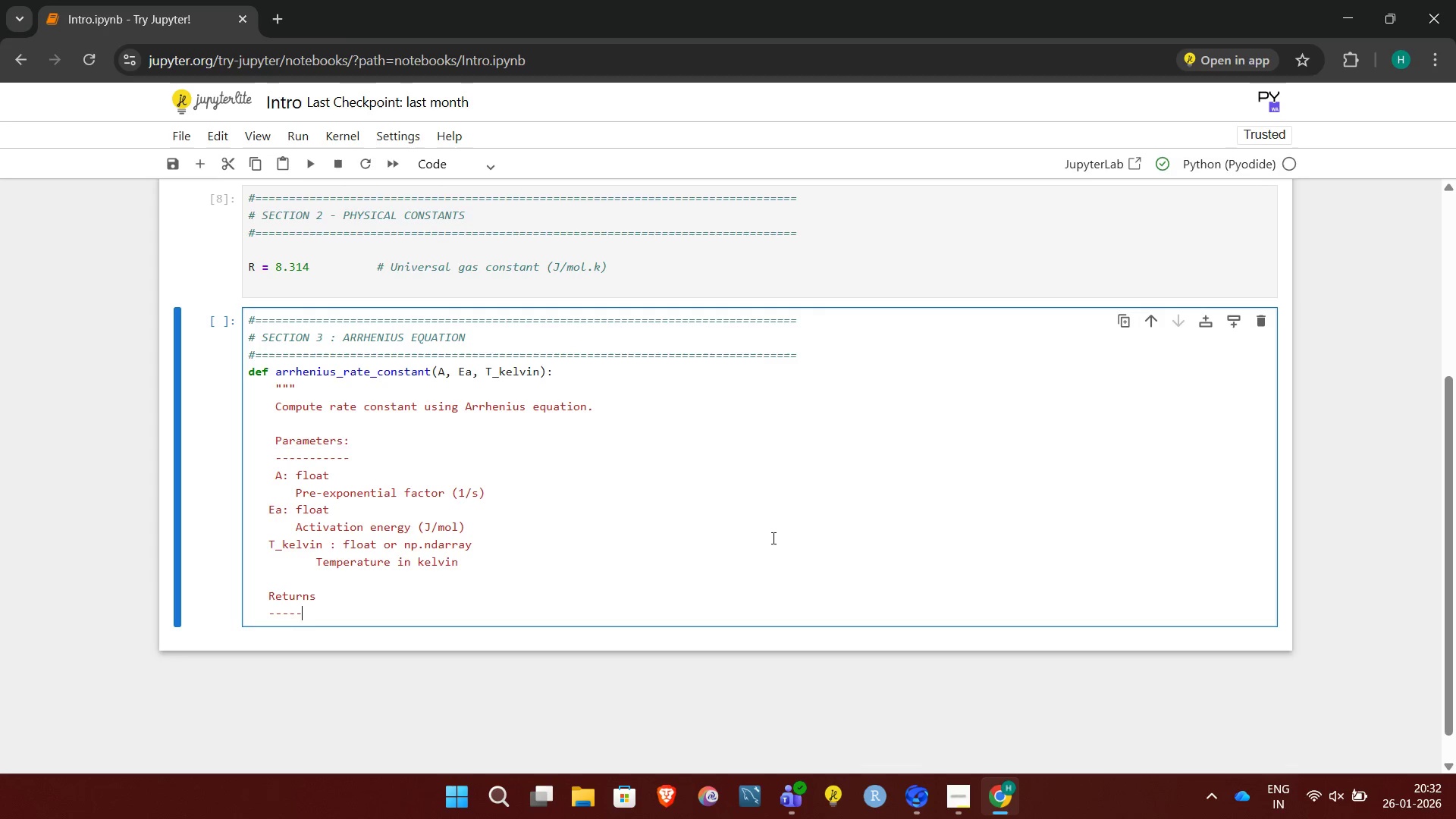 
key(Minus)
 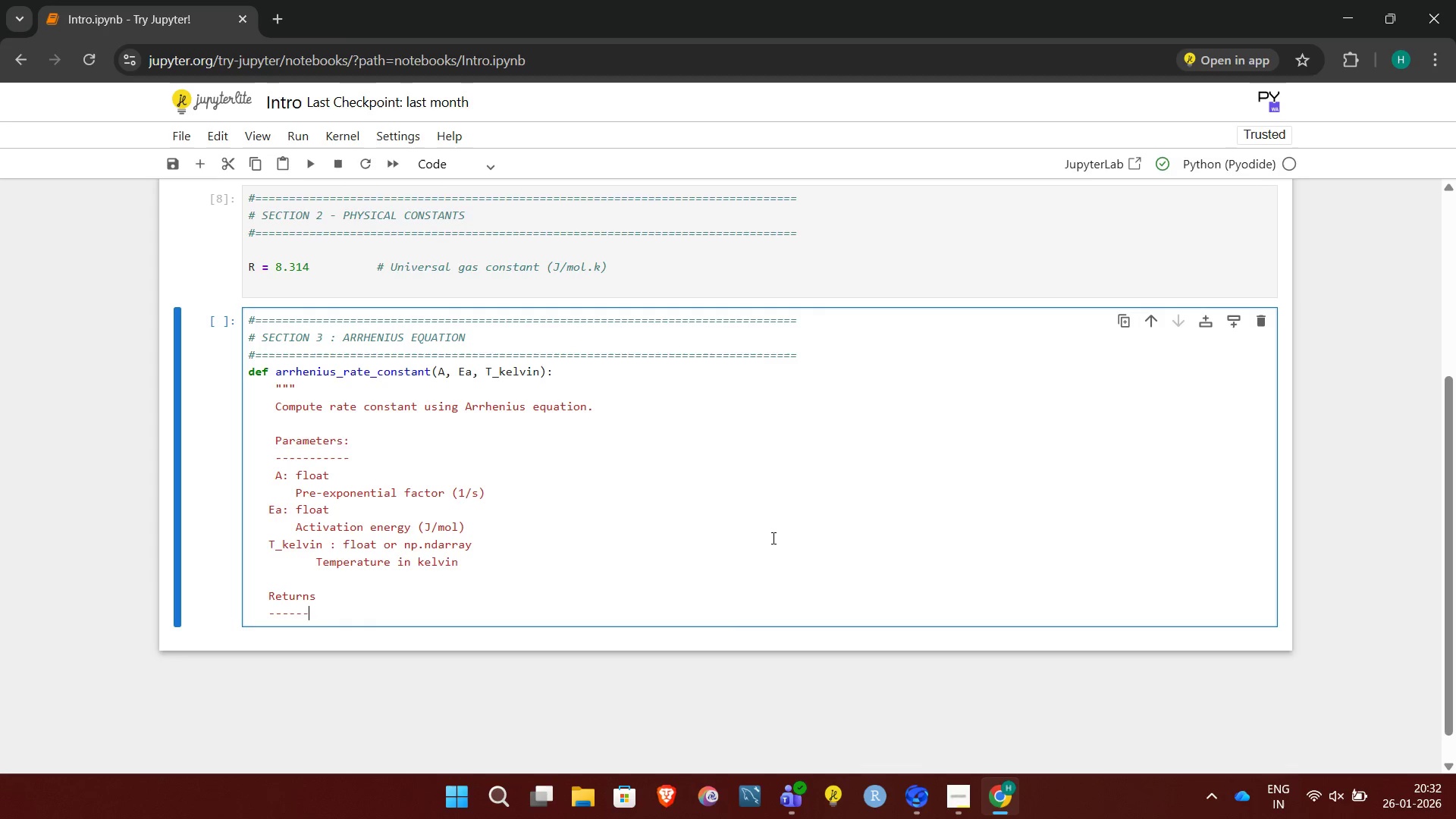 
key(Minus)
 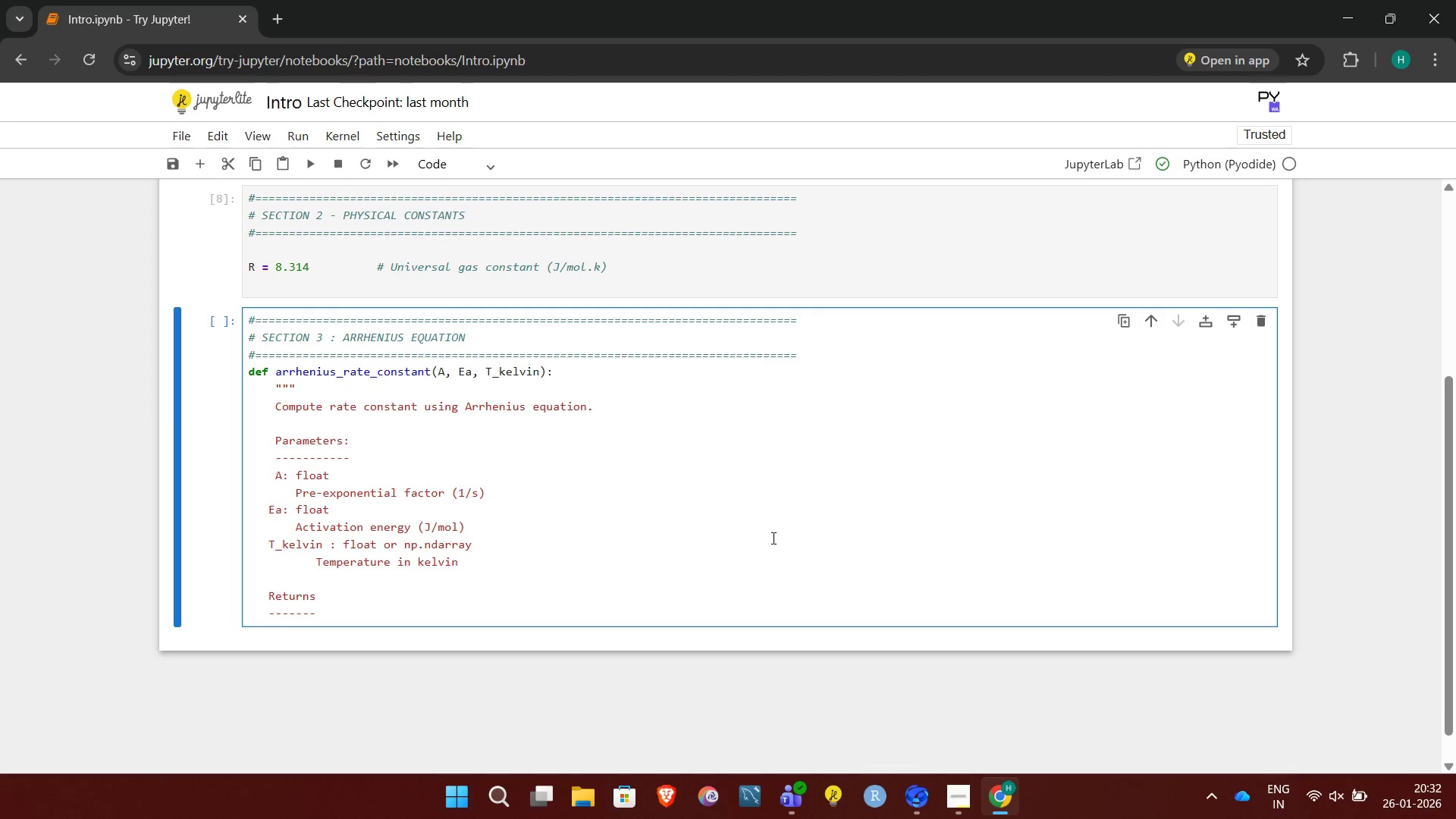 
key(Enter)
 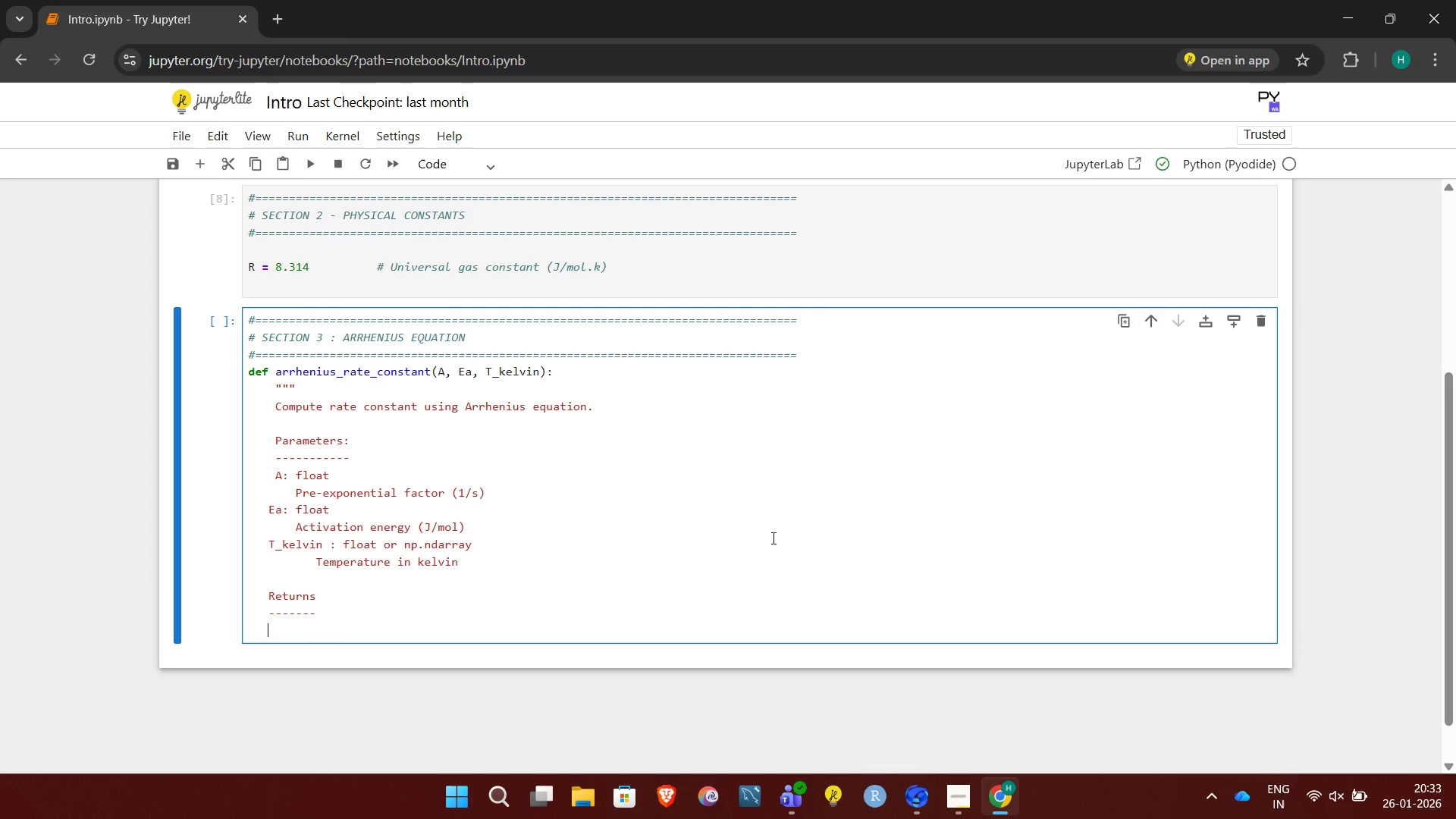 
type(k: float or np.ndarray)
 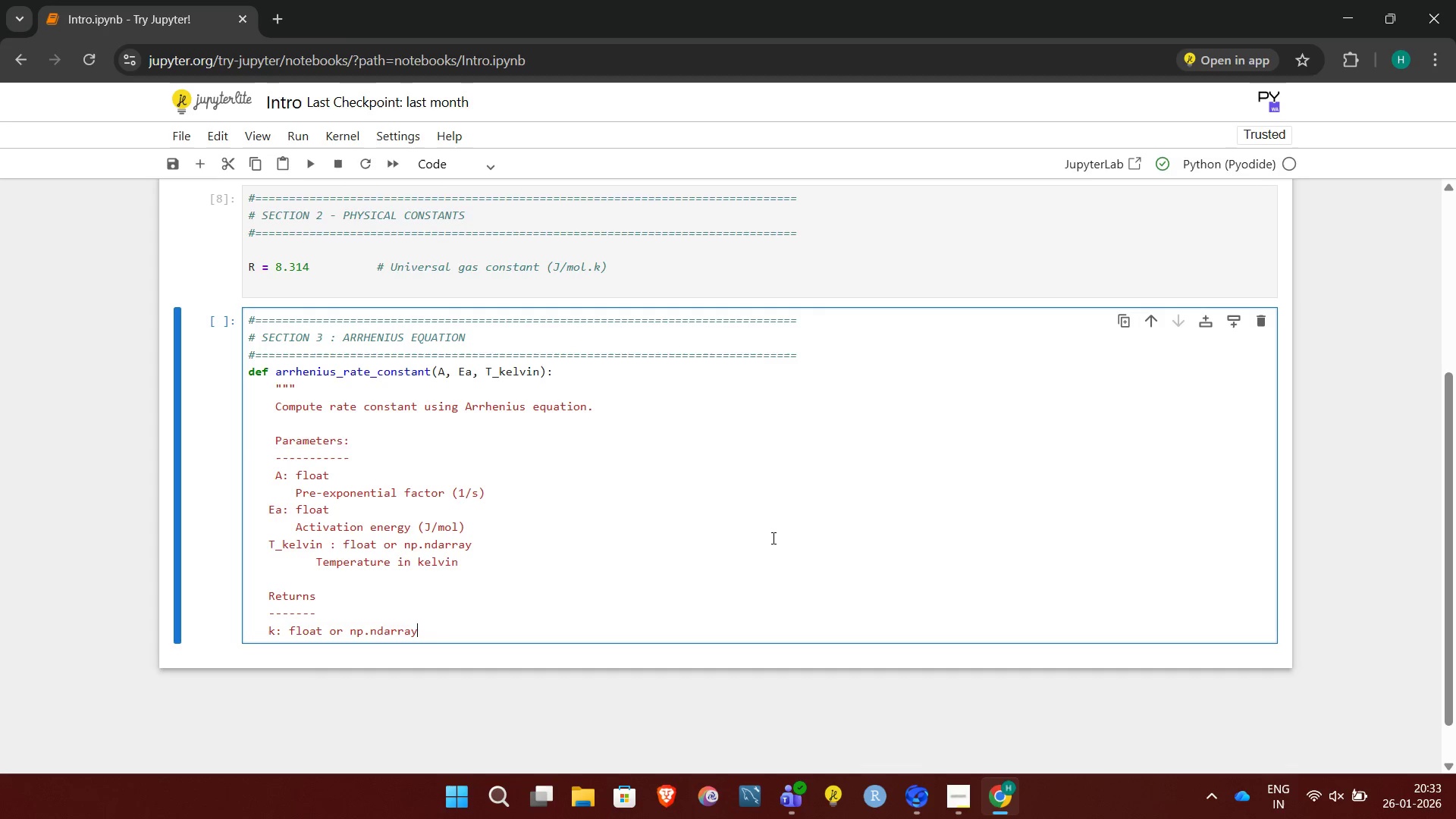 
key(Enter)
 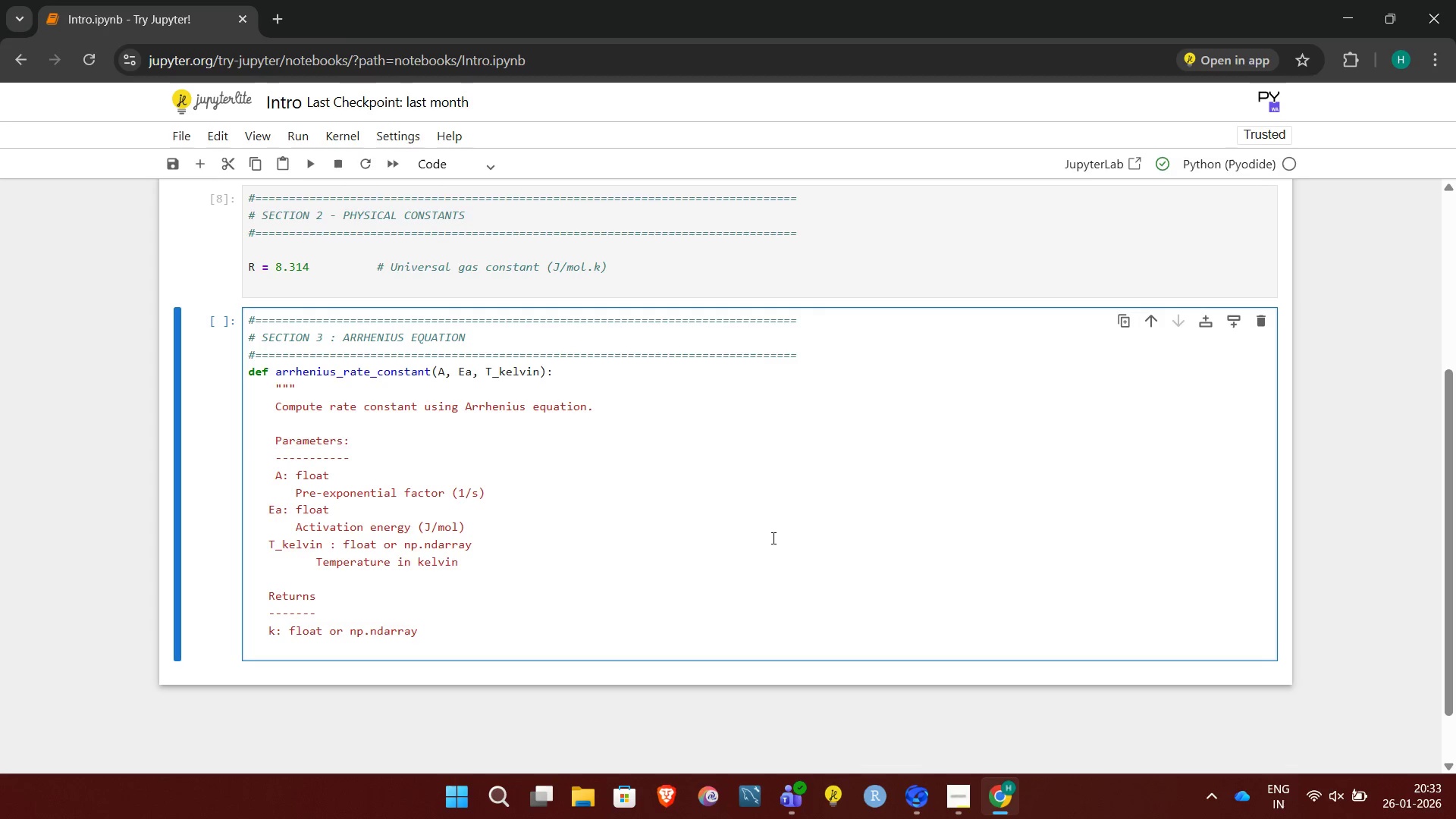 
type(   R)
key(Backspace)
type(Tempea)
key(Backspace)
type(rature )
key(Backspace)
type(-dependent rate constant)
 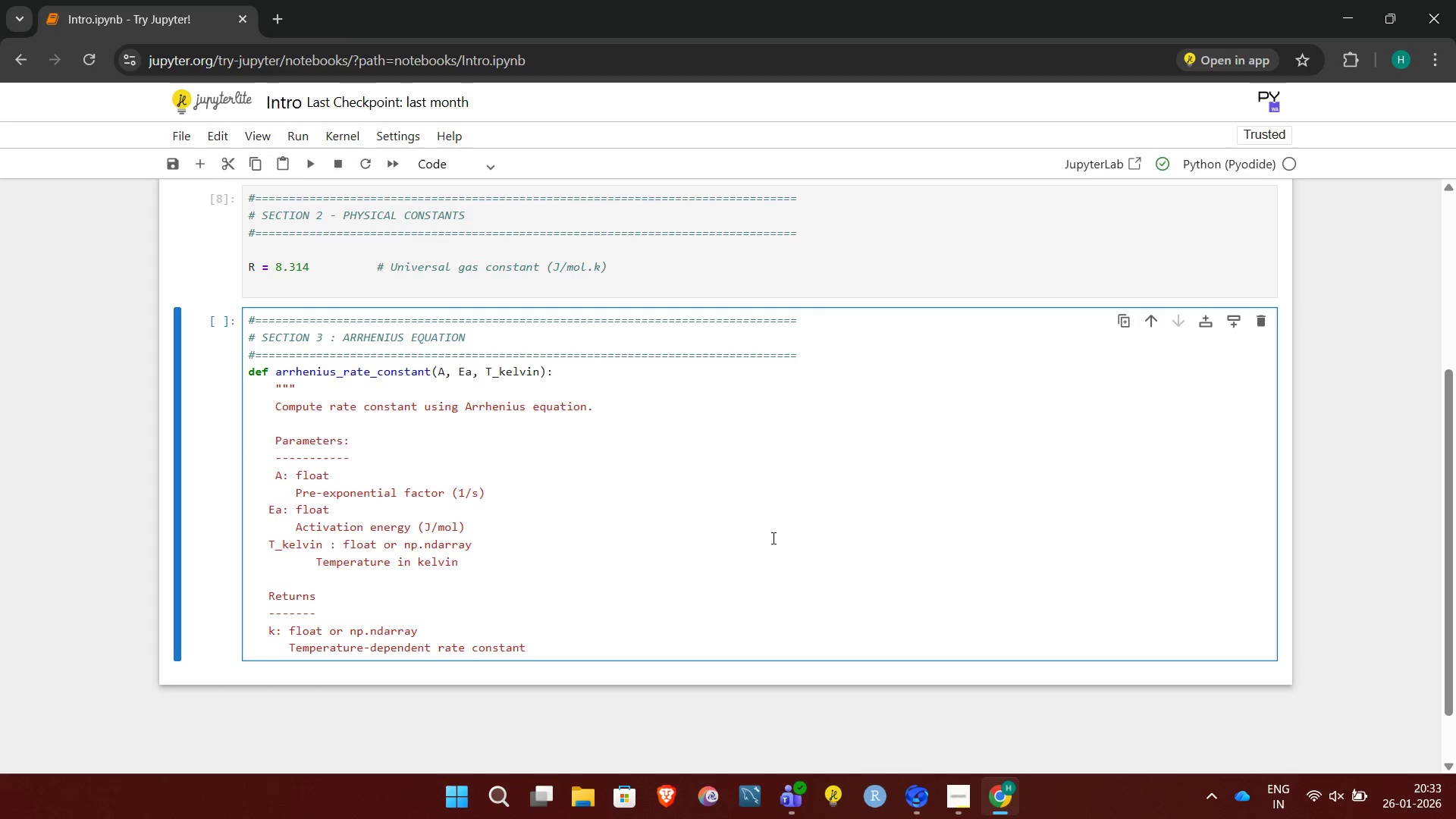 
key(Enter)
 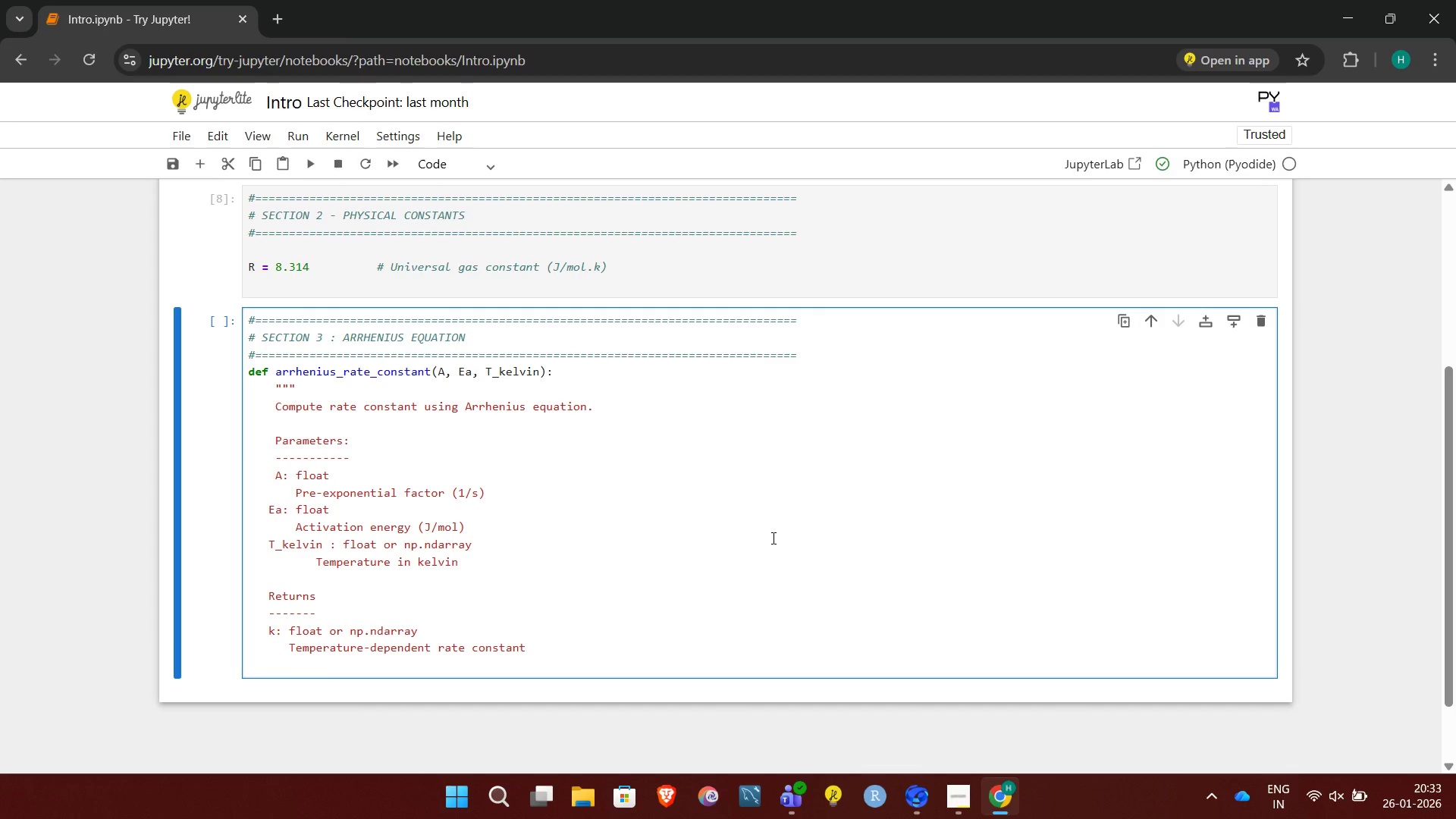 
key(Shift+Quote)
 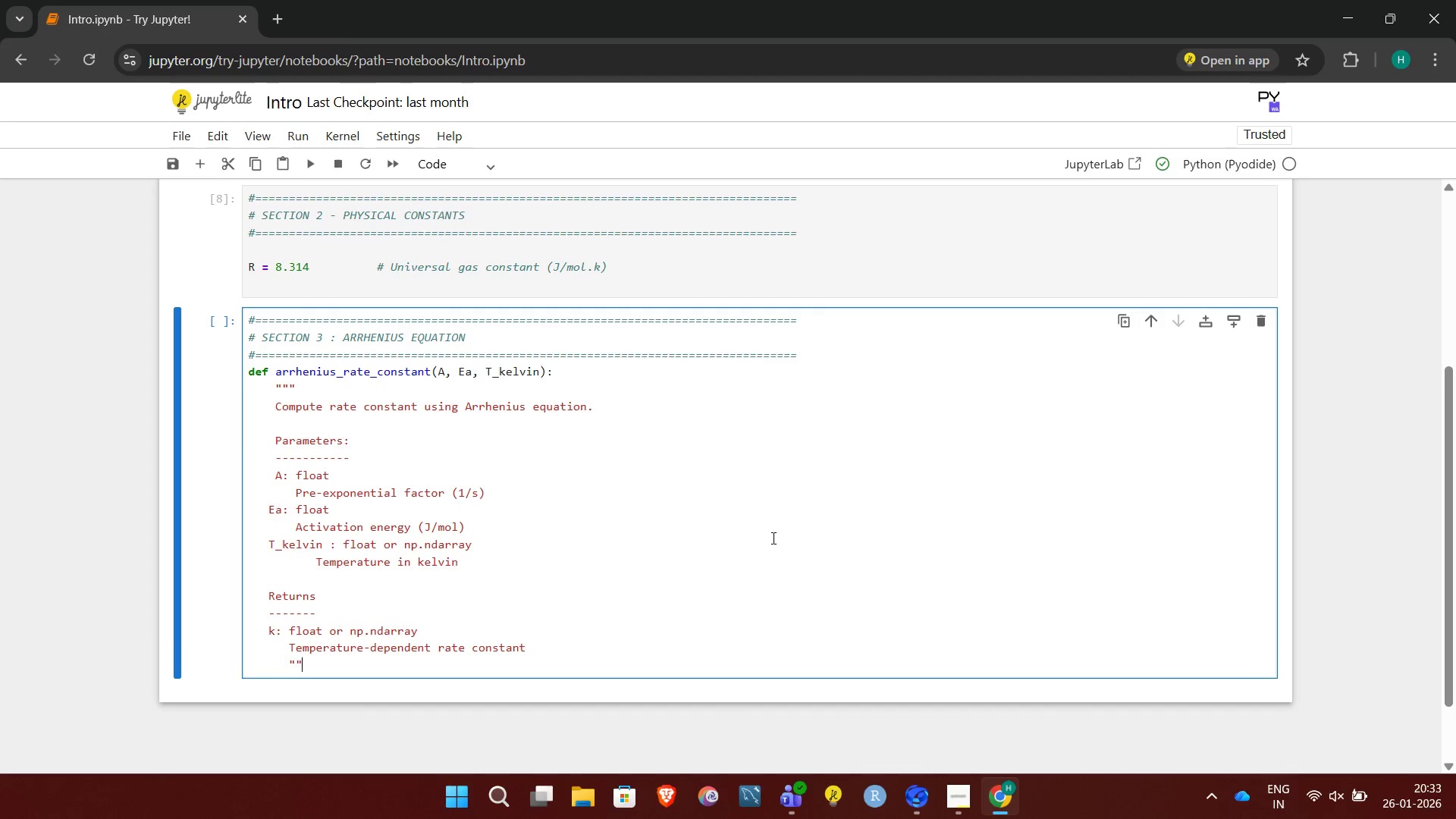 
key(Shift+Quote)
 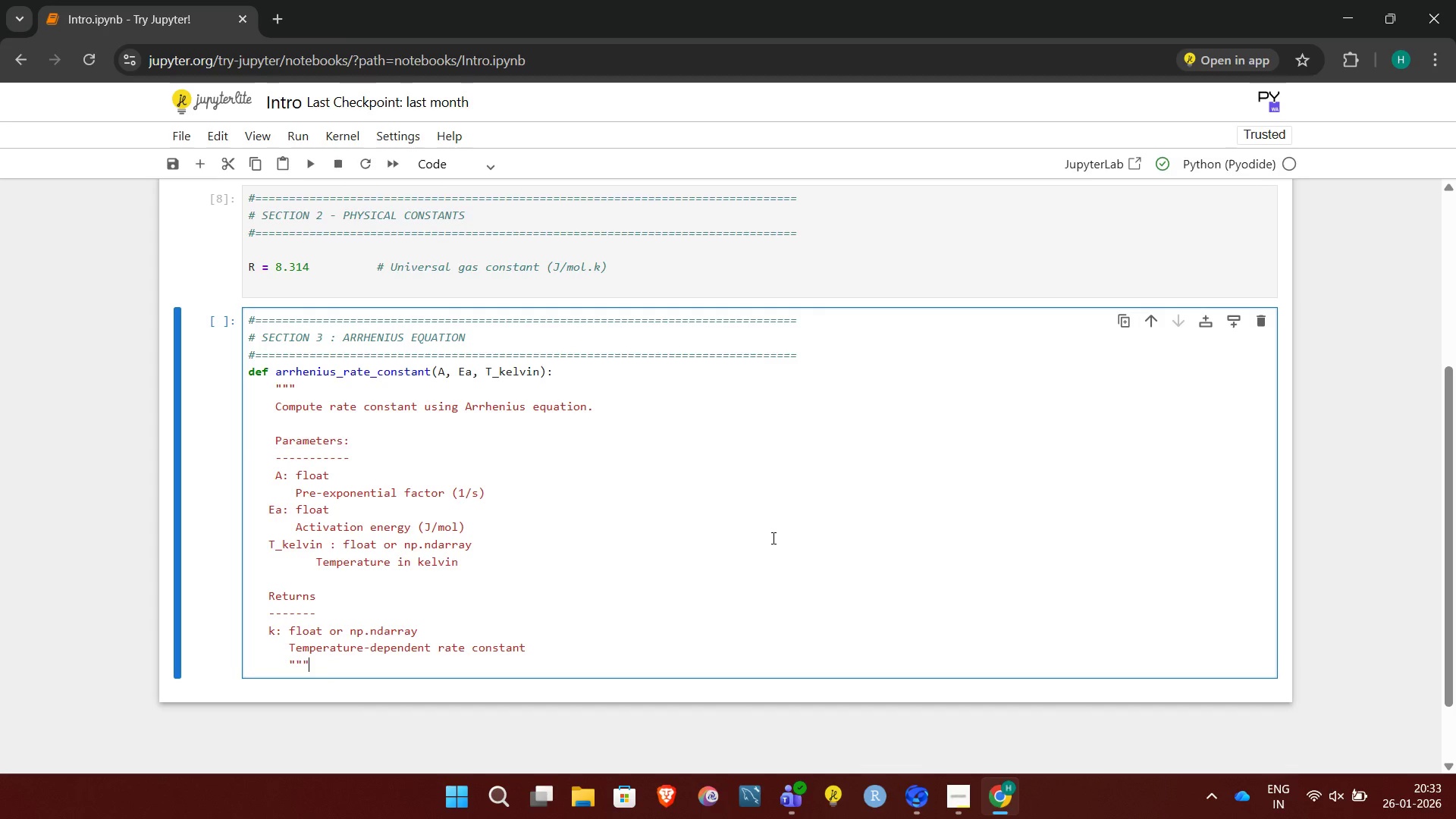 
key(Shift+Quote)
 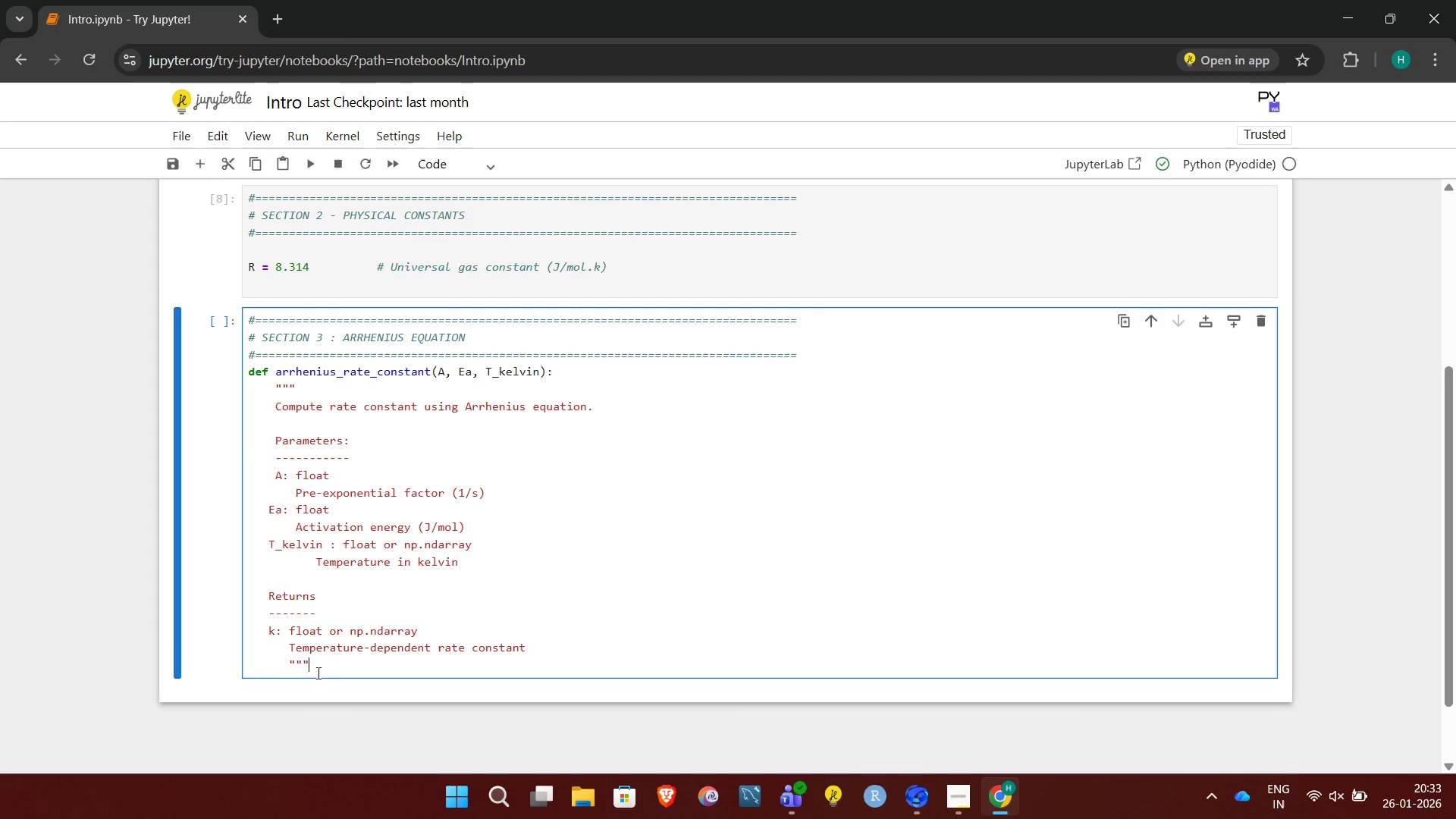 
left_click([286, 667])
 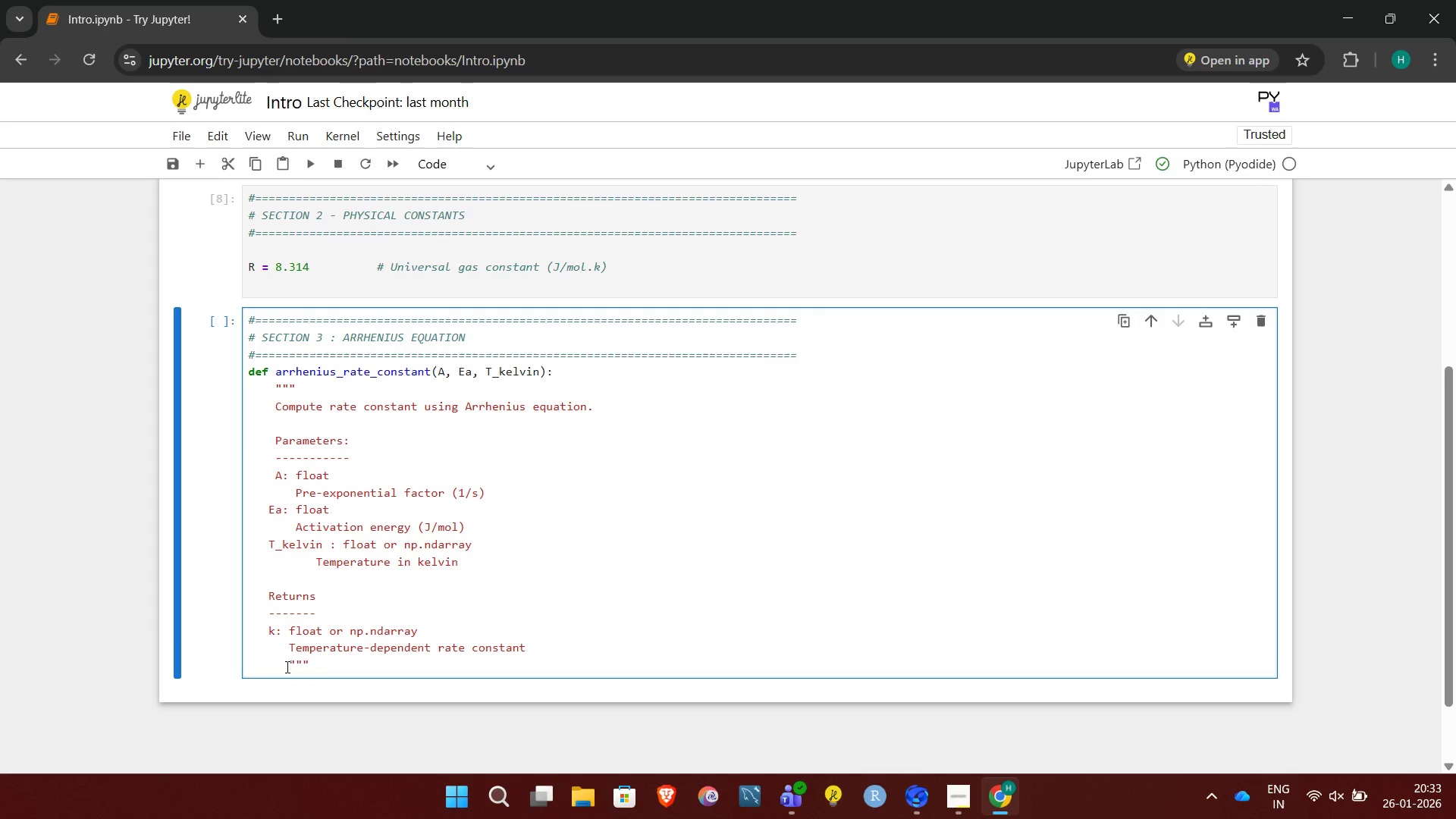 
key(Backspace)
 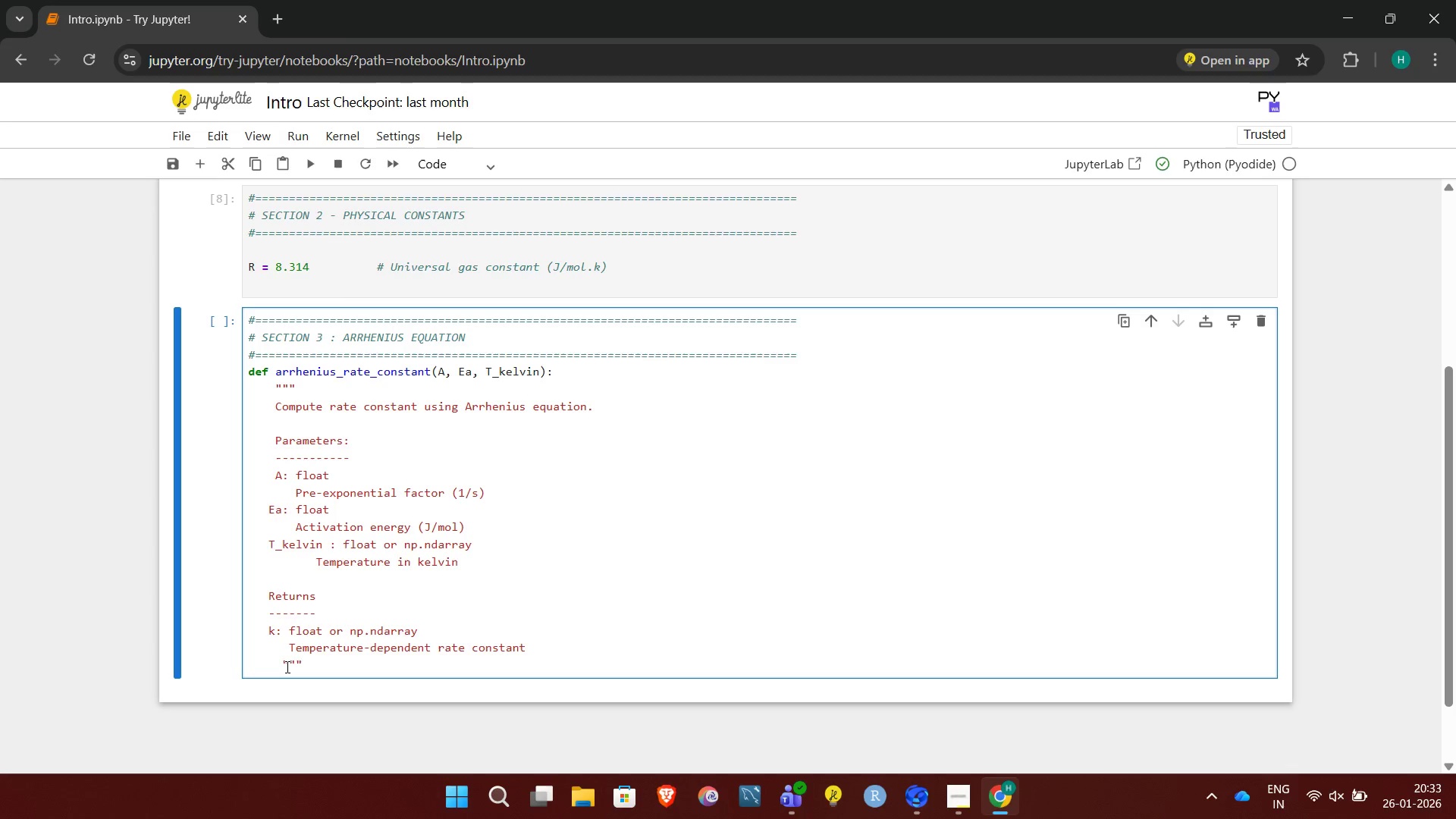 
key(Backspace)
 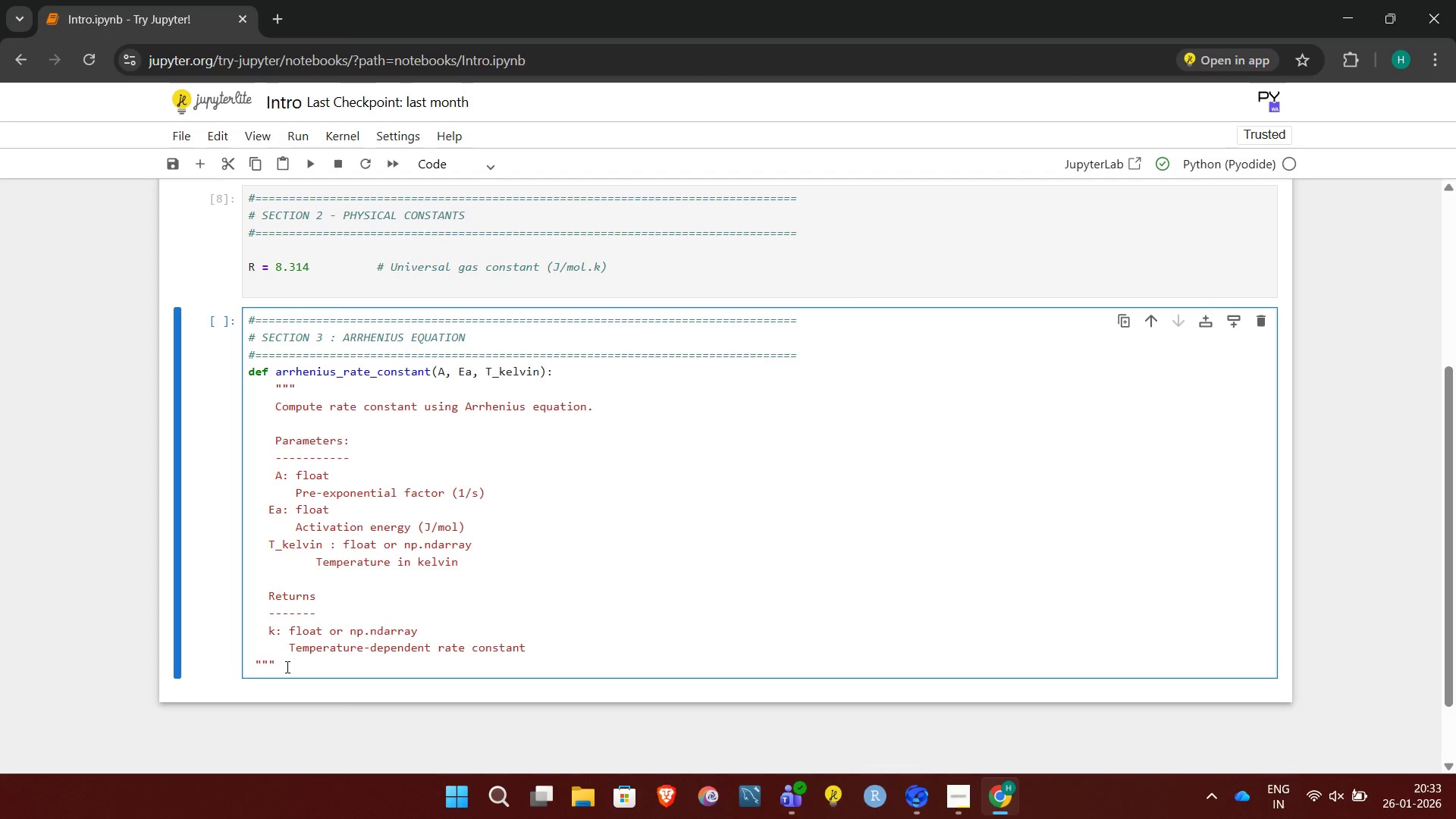 
key(Space)
 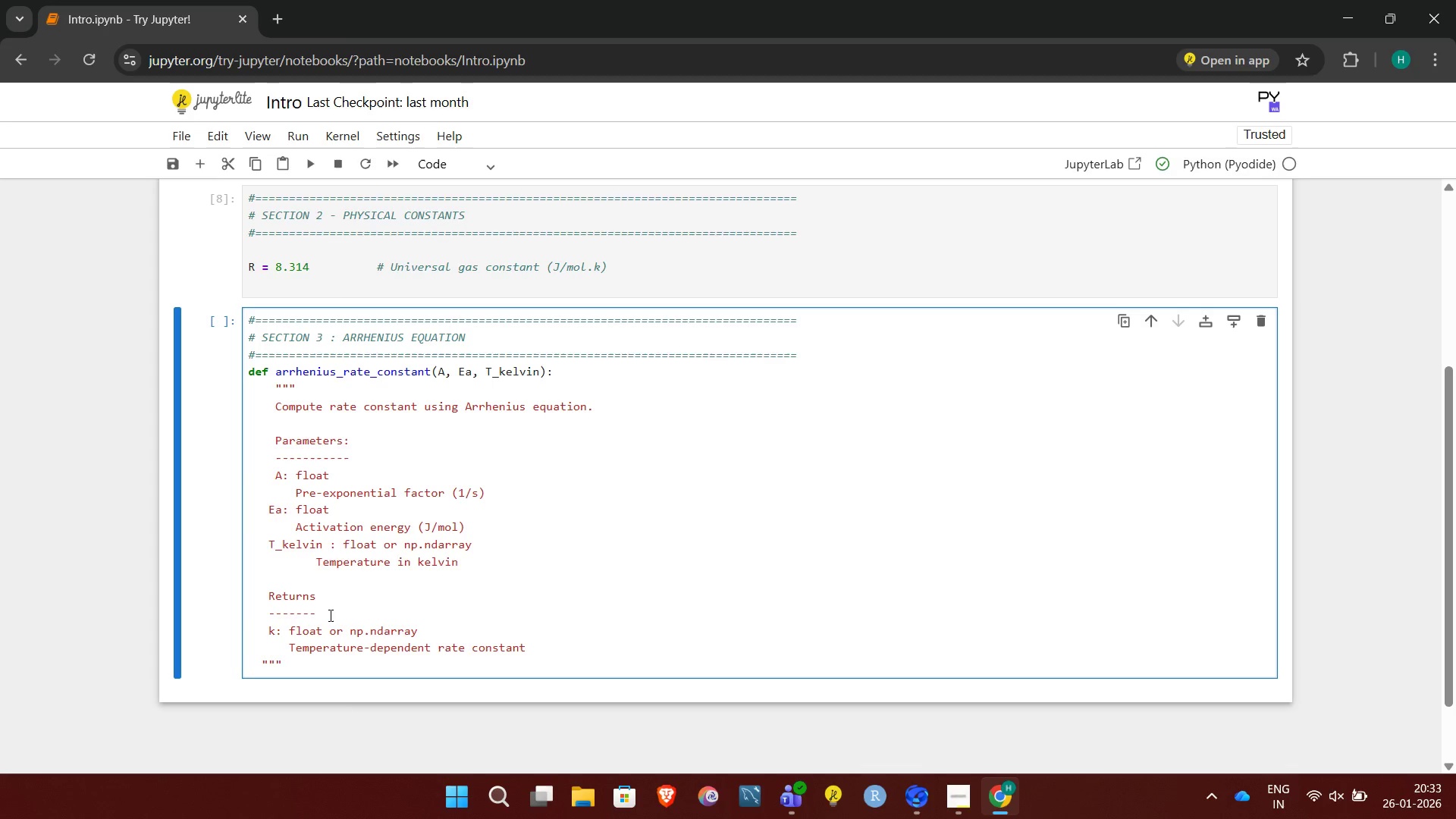 
key(Space)
 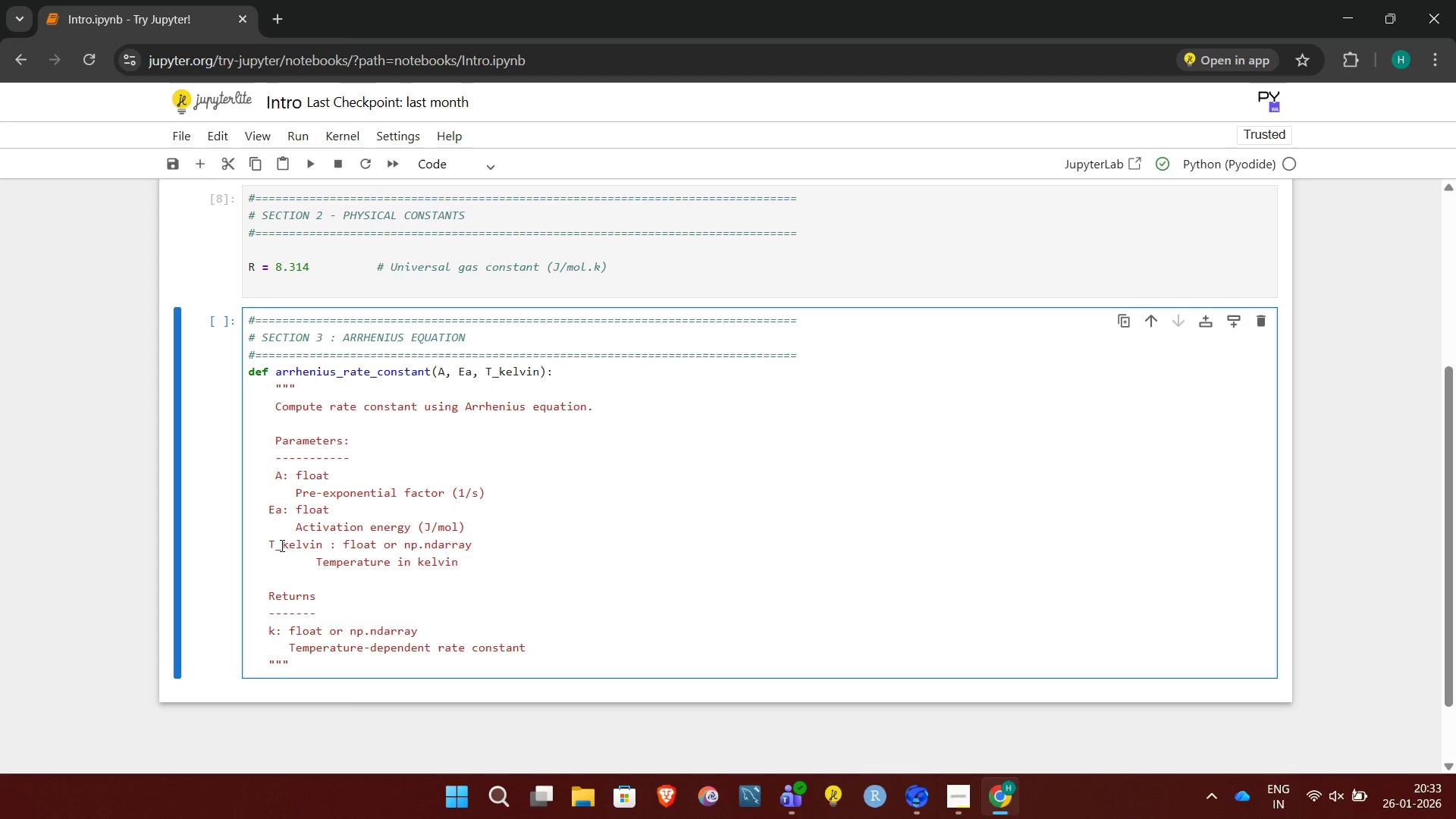 
wait(5.75)
 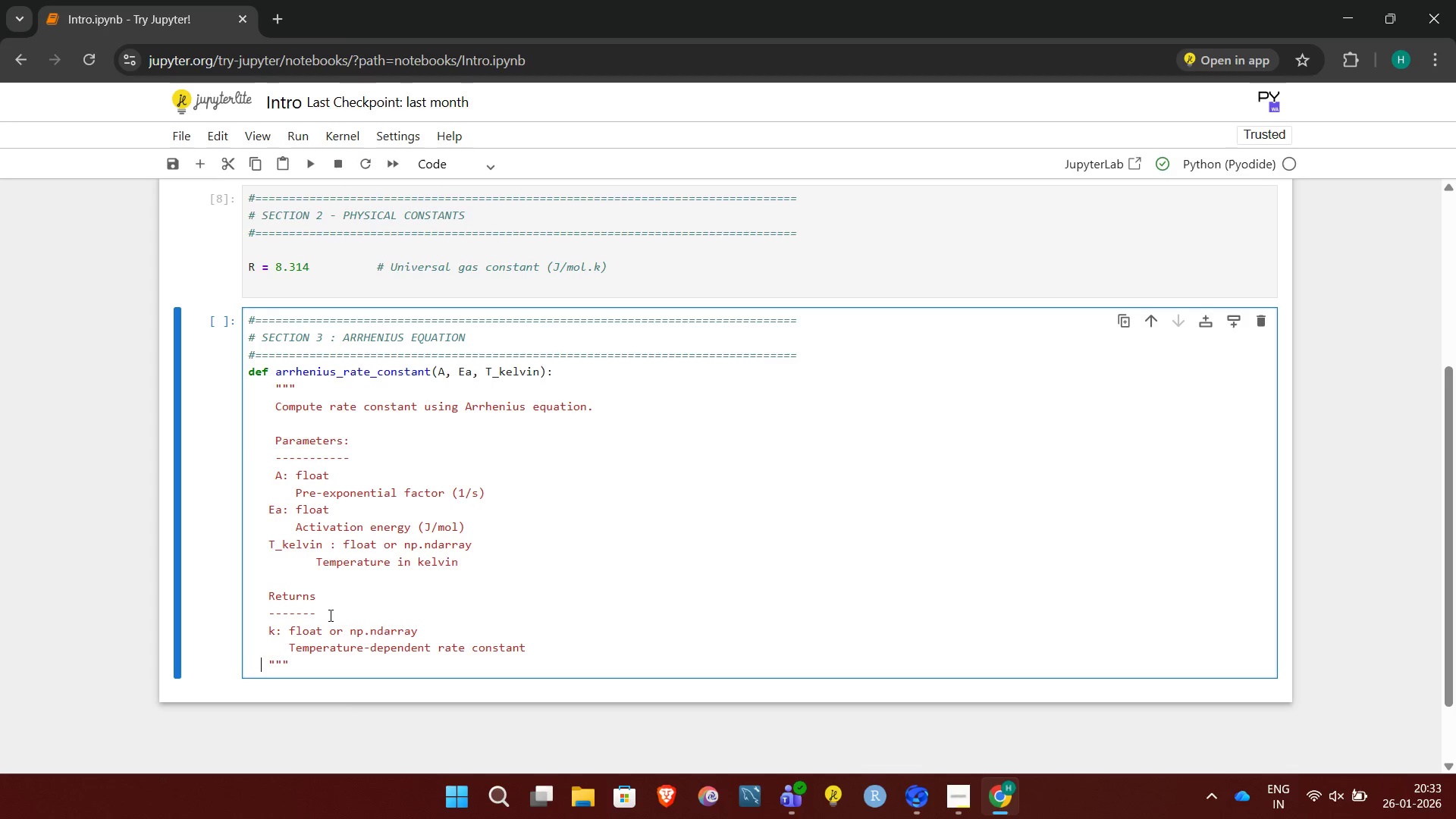 
left_click([297, 658])
 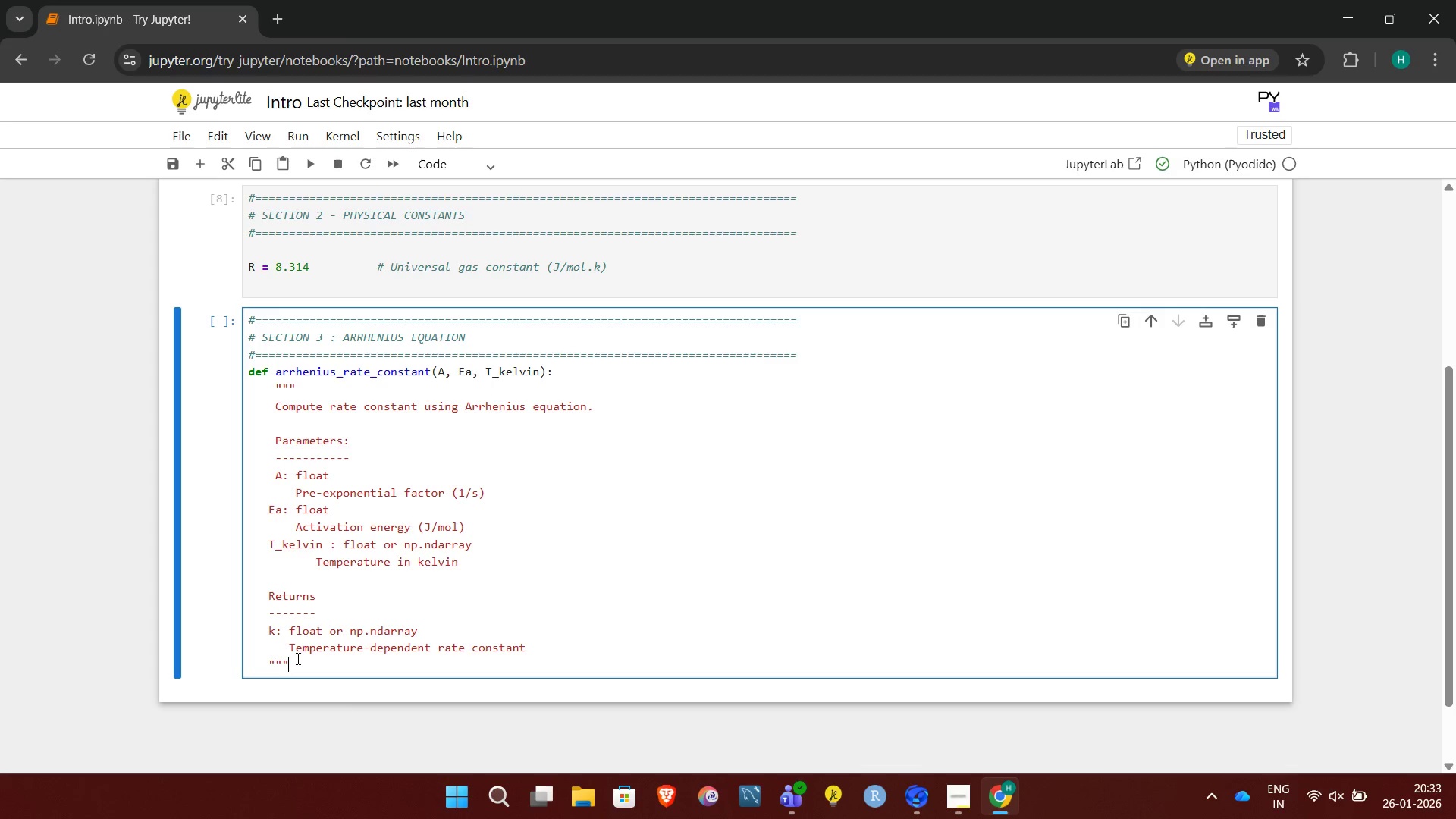 
key(Enter)
 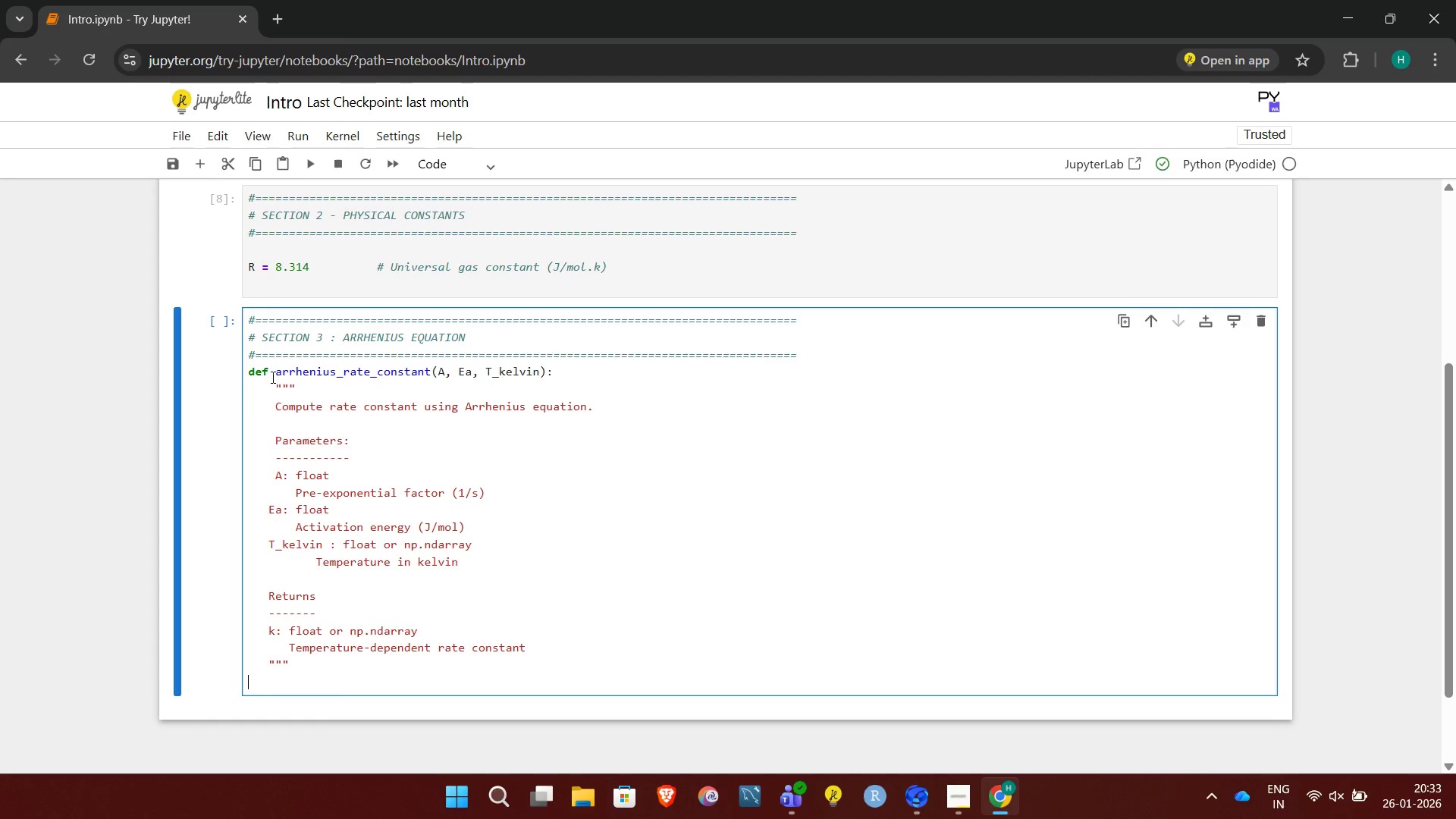 
wait(6.8)
 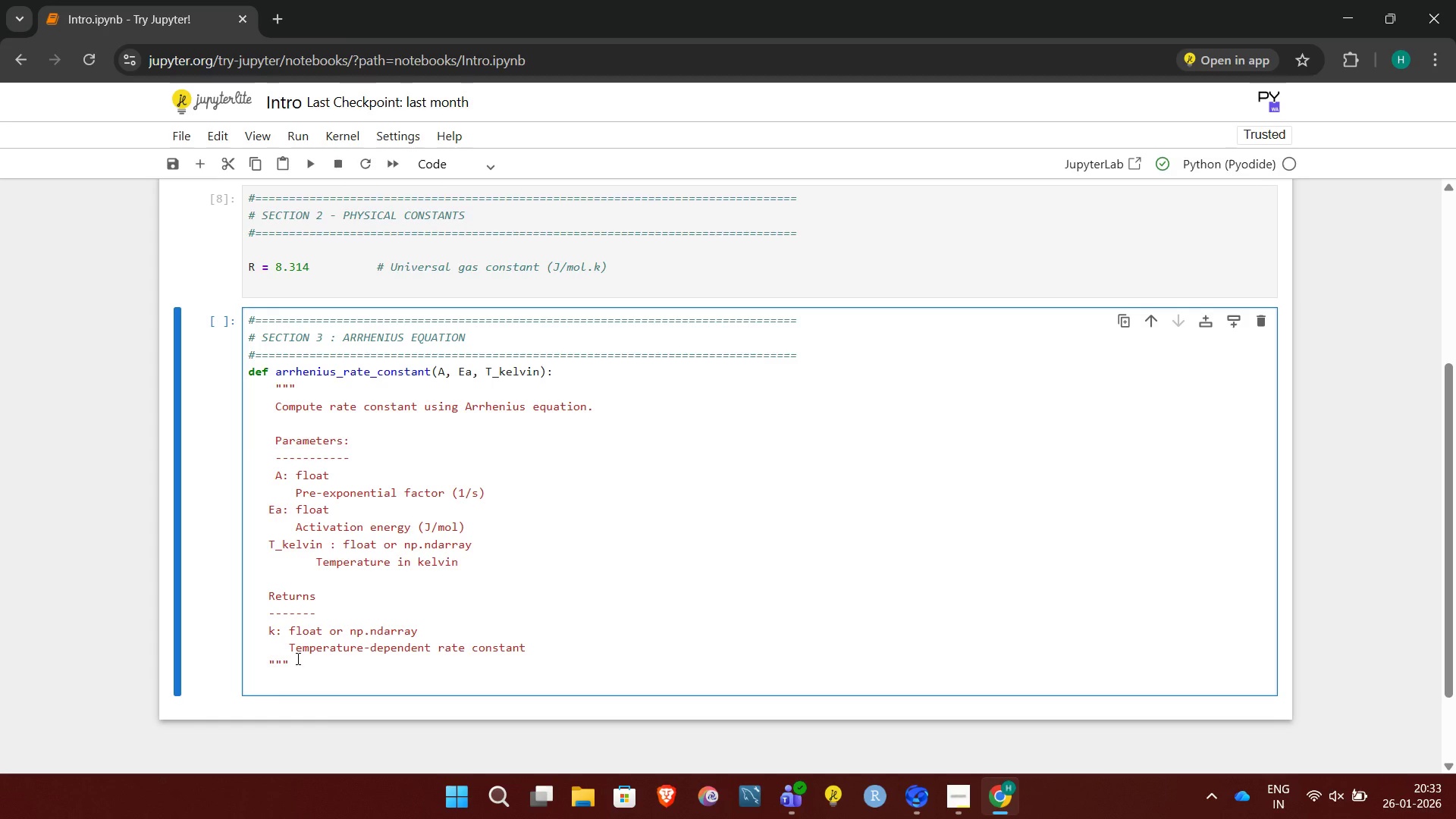 
type(   retun A * np.exp(-Ea)
 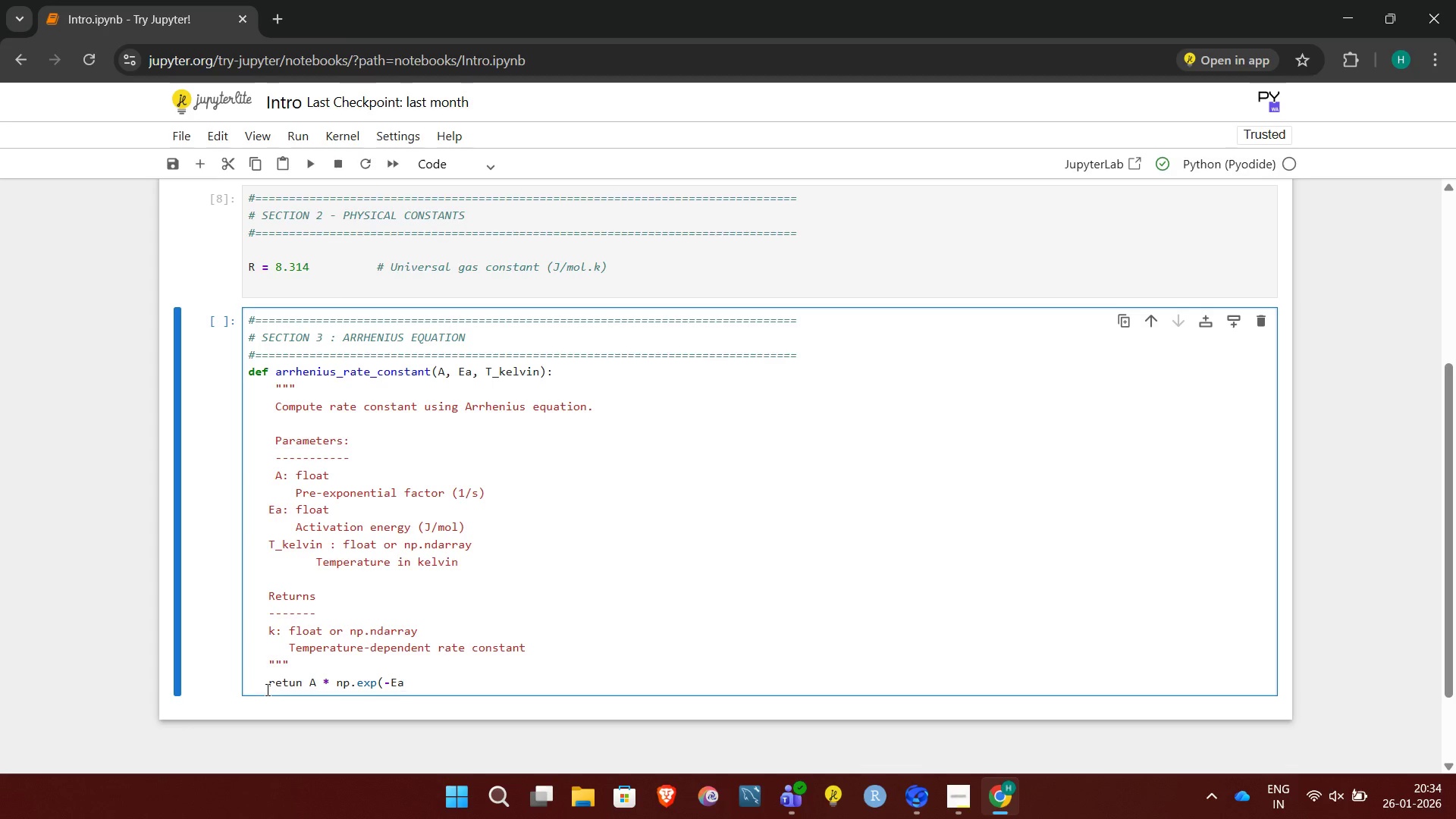 
type( / (R*T_kelvin)))
 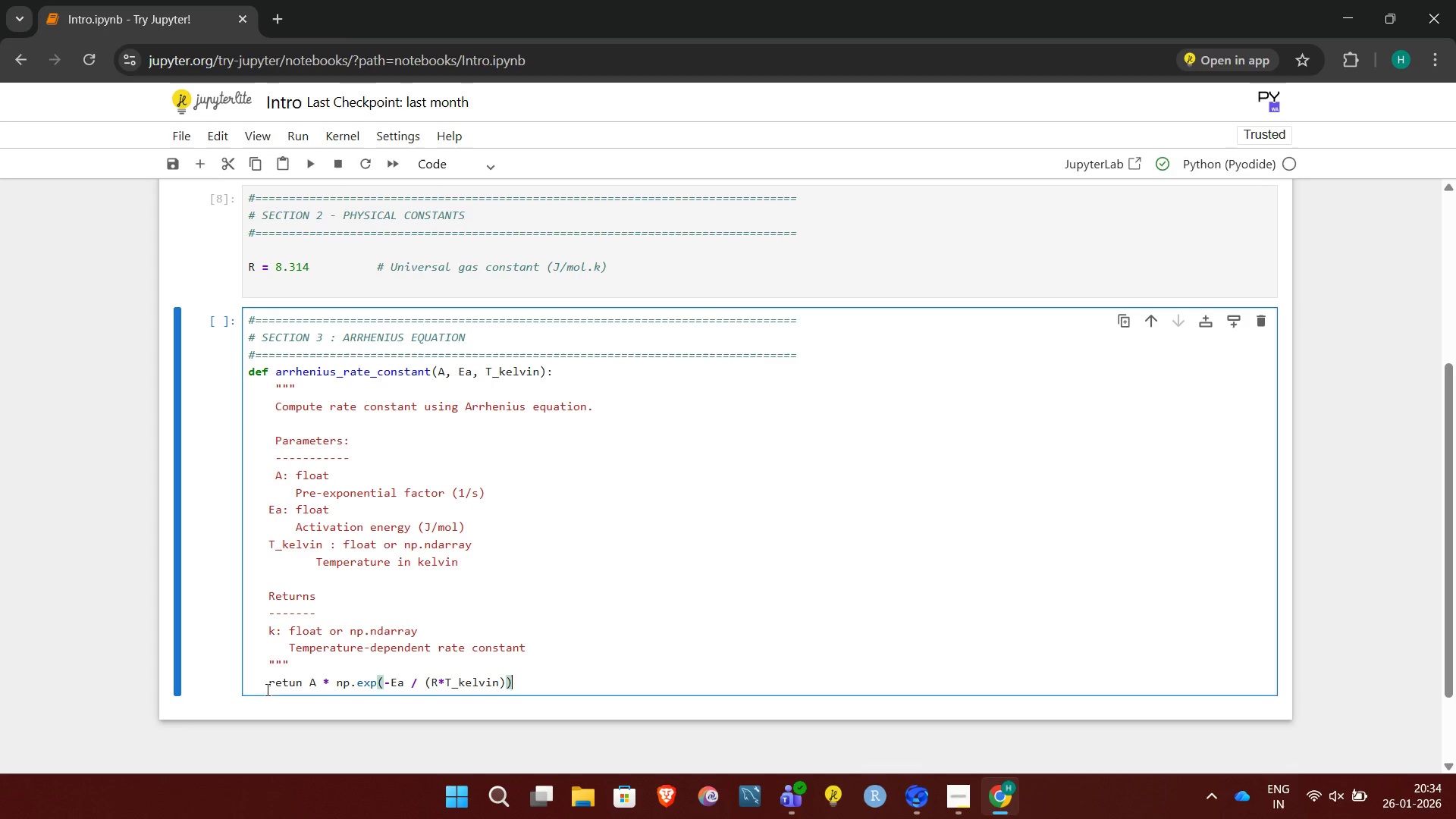 
left_click([437, 687])
 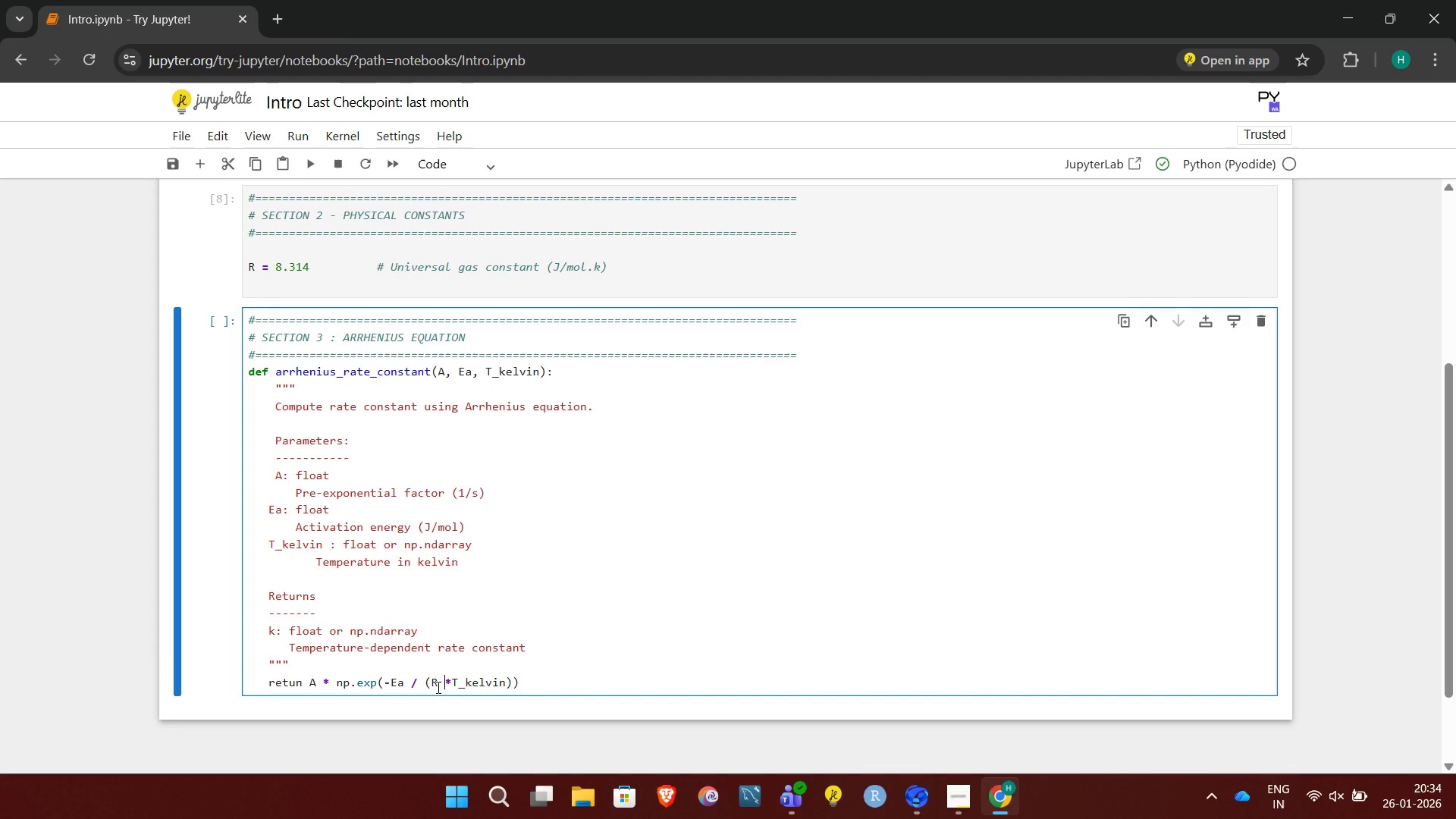 
key(Space)
 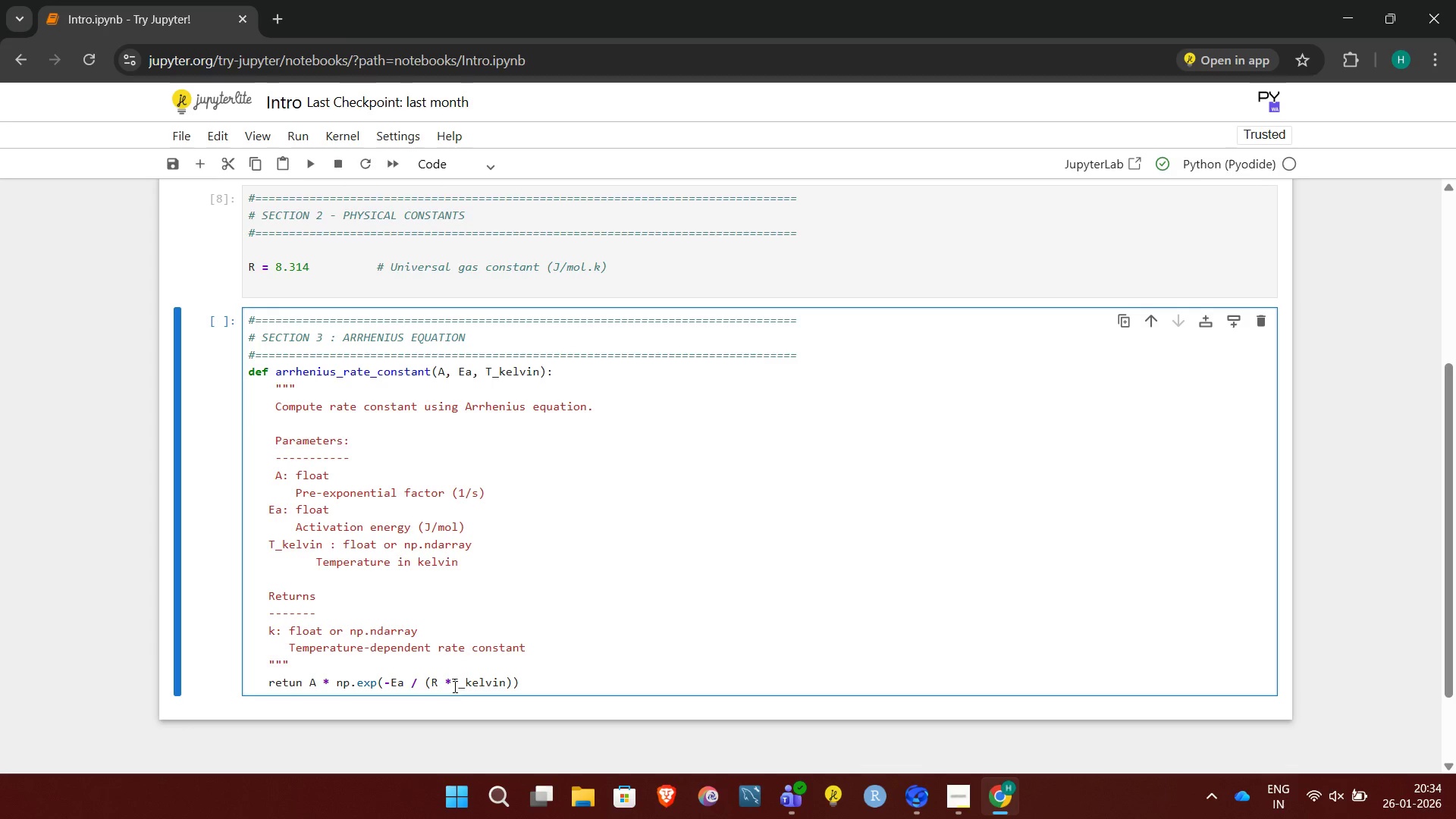 
left_click([453, 686])
 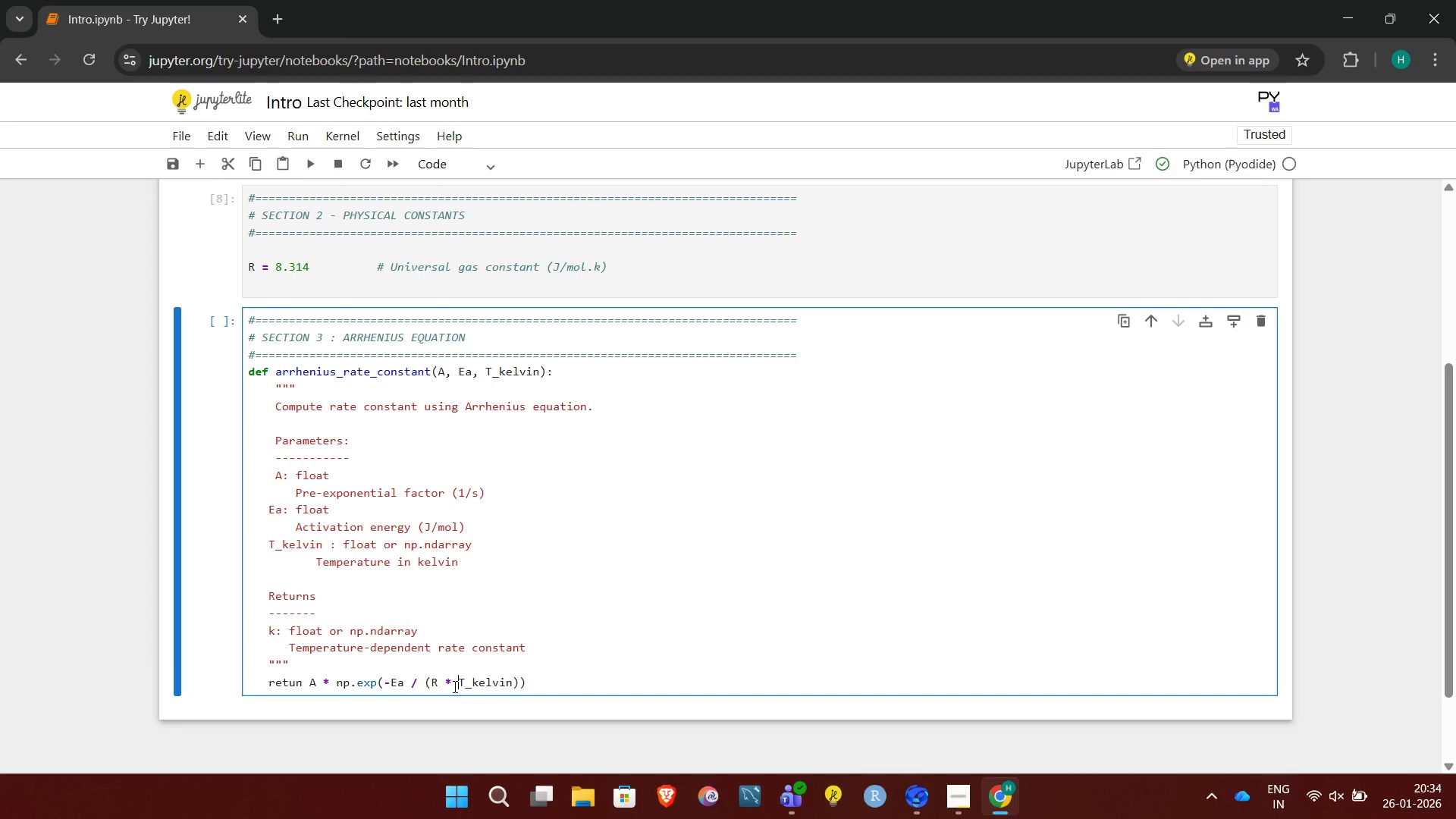 
key(Space)
 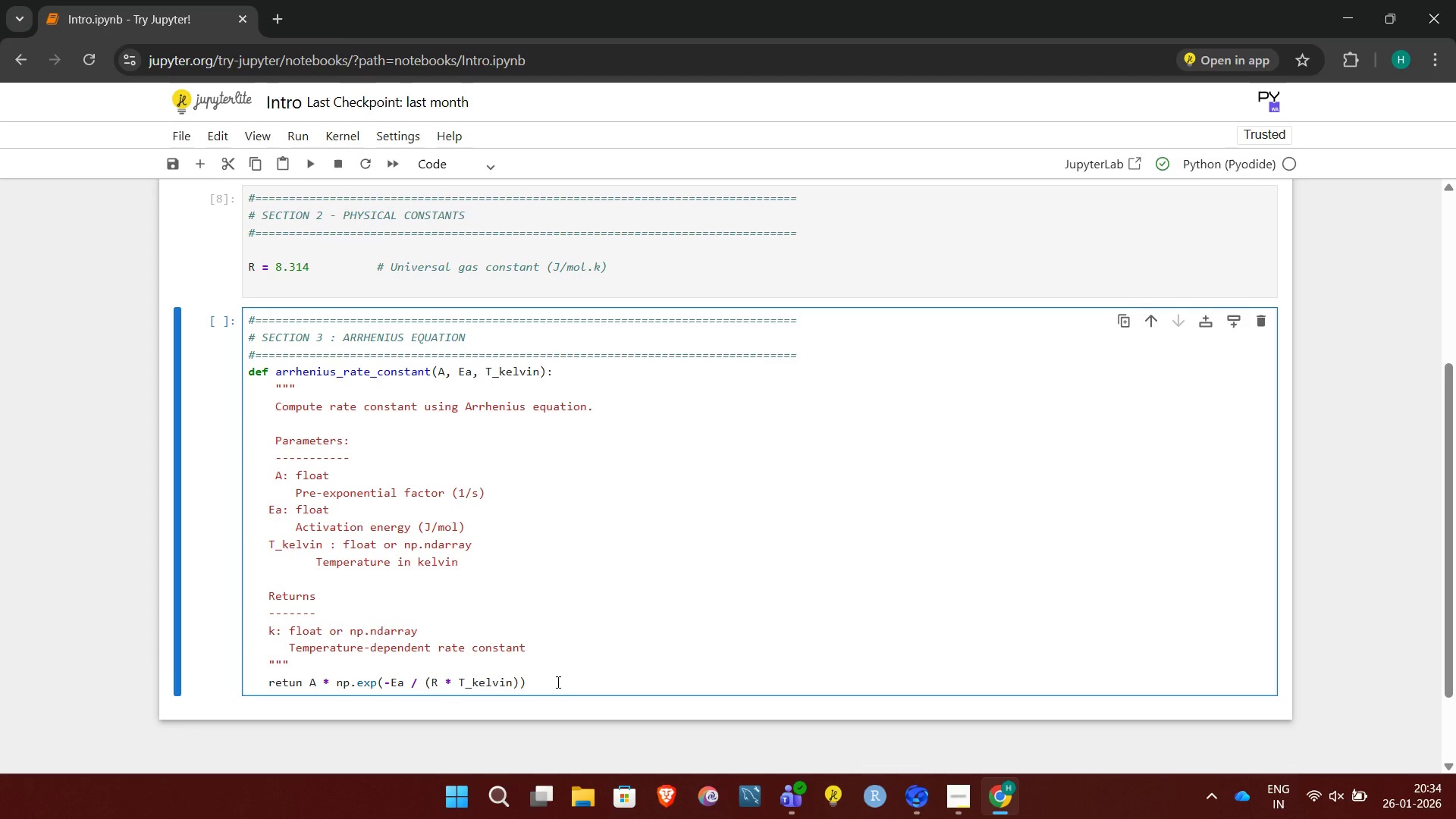 
left_click([557, 682])
 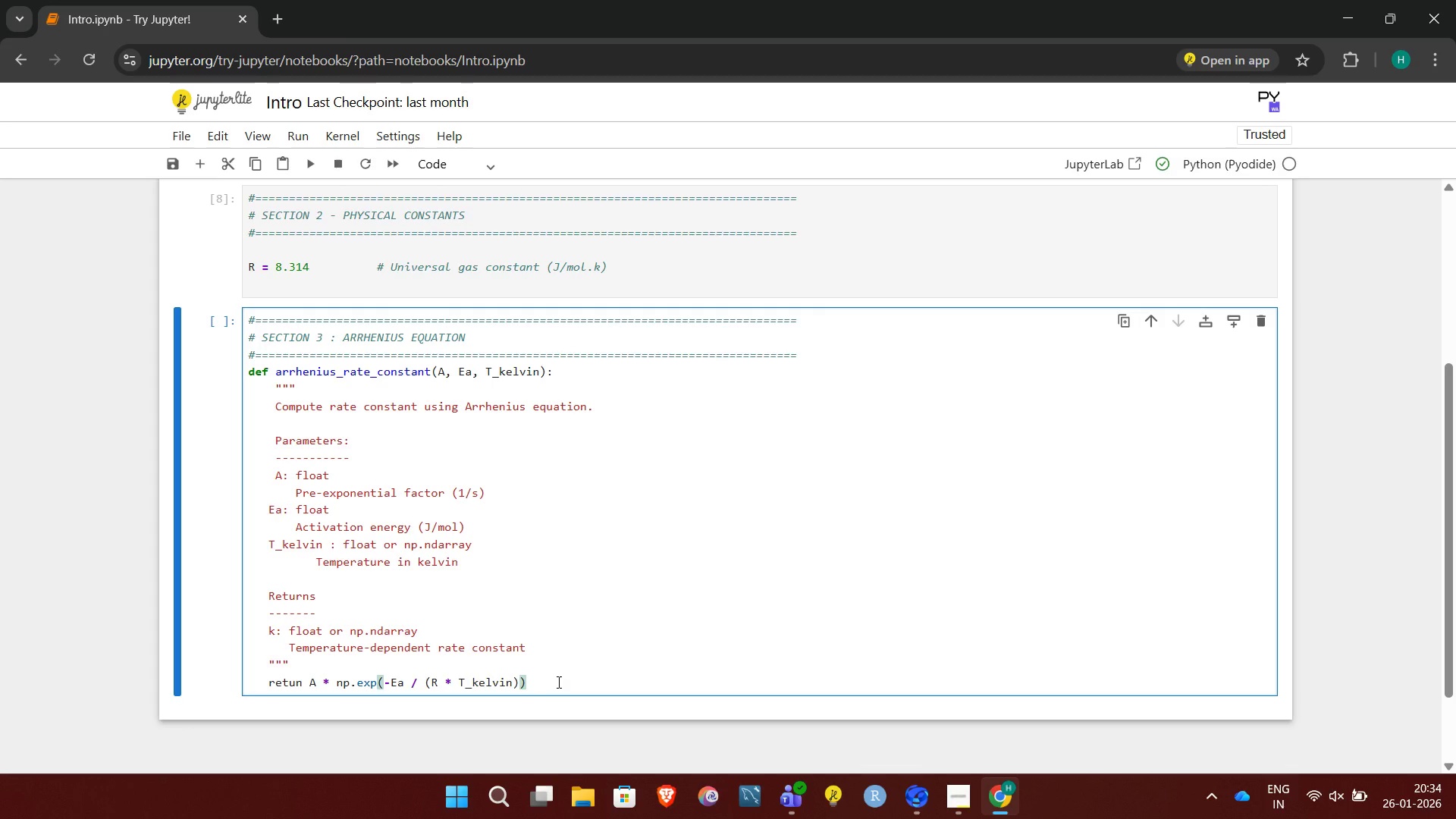 
key(Control+Enter)
 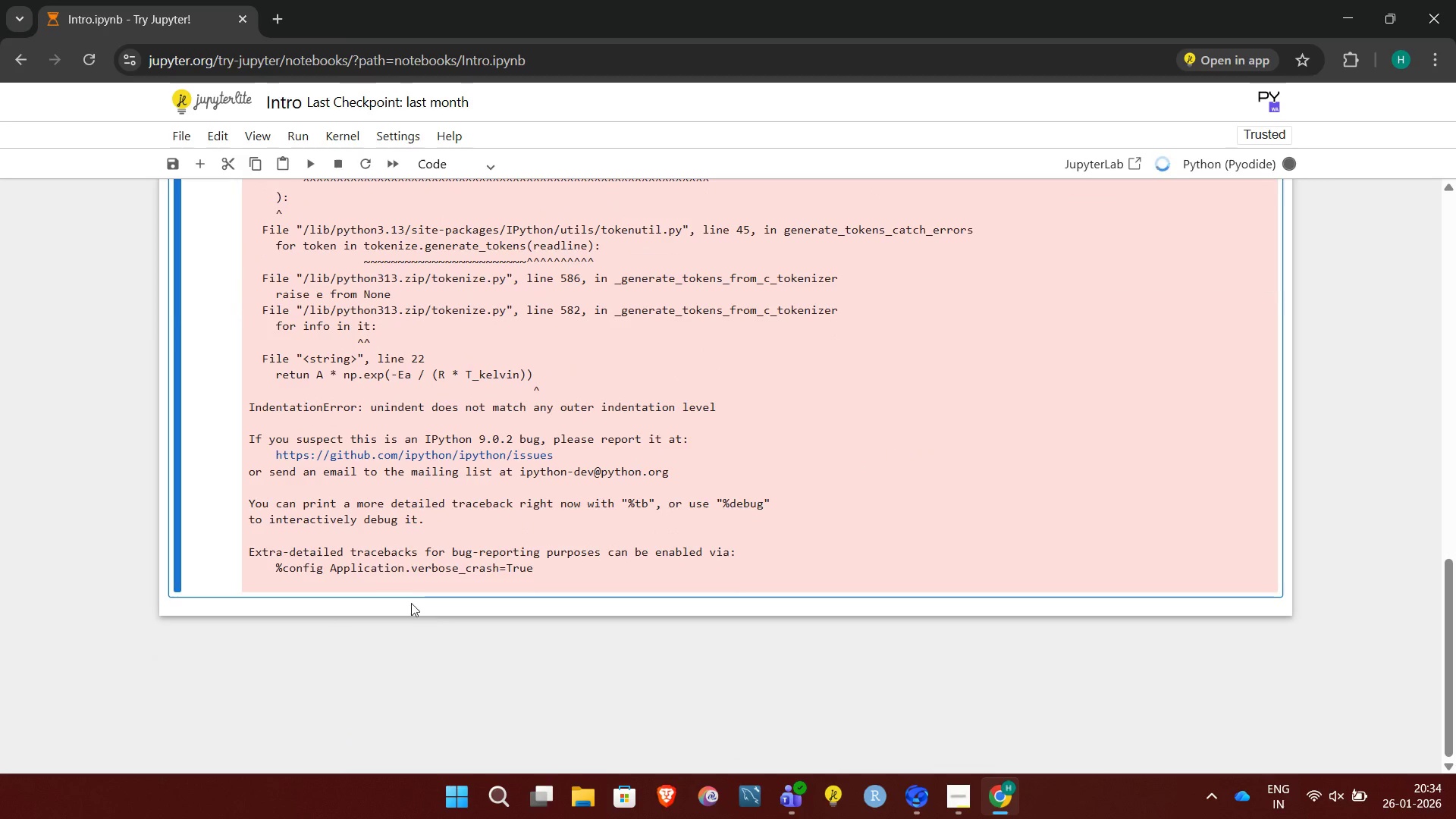 
left_click_drag(start_coordinate=[399, 568], to_coordinate=[527, 569])
 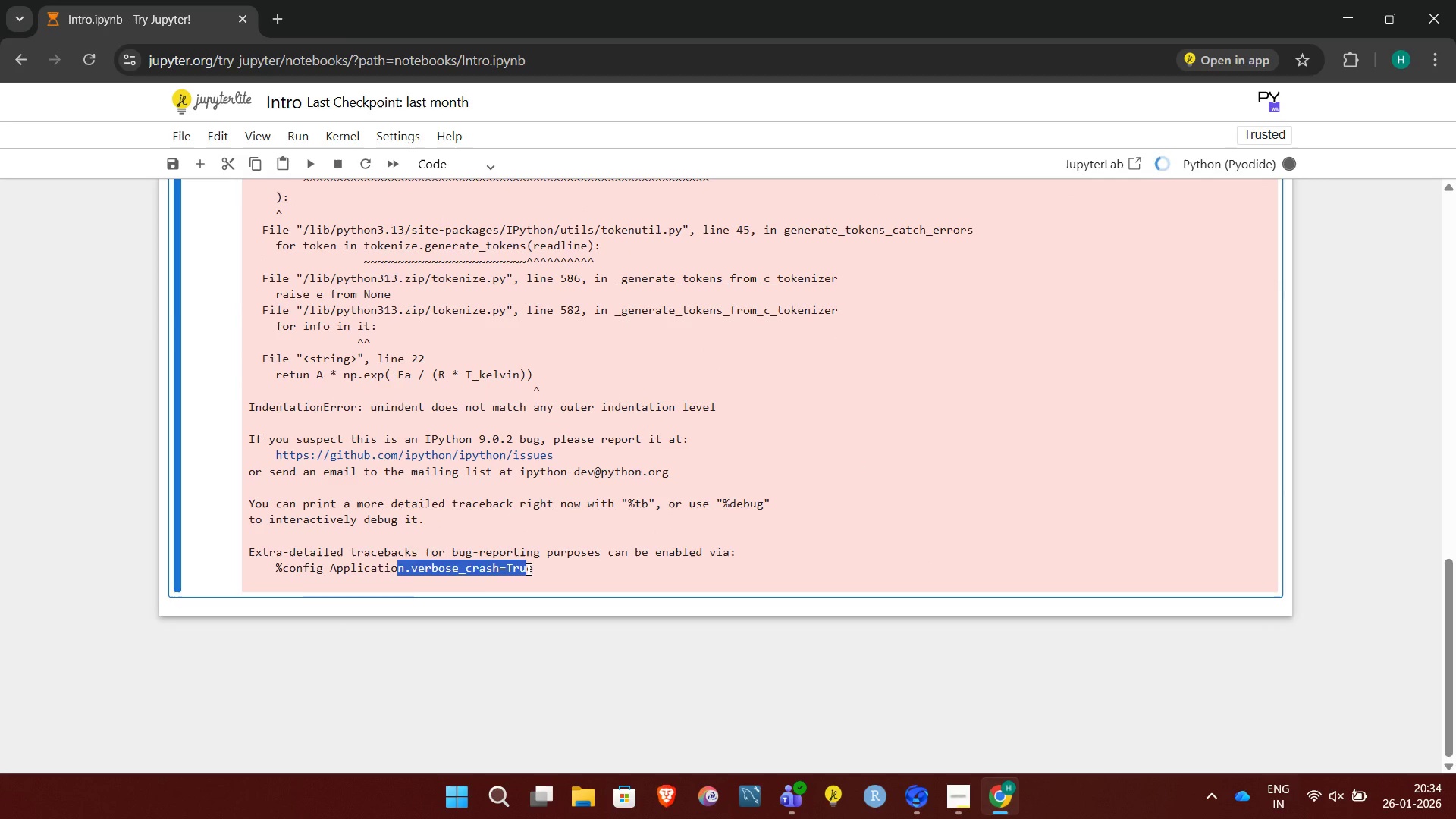 
left_click([527, 569])
 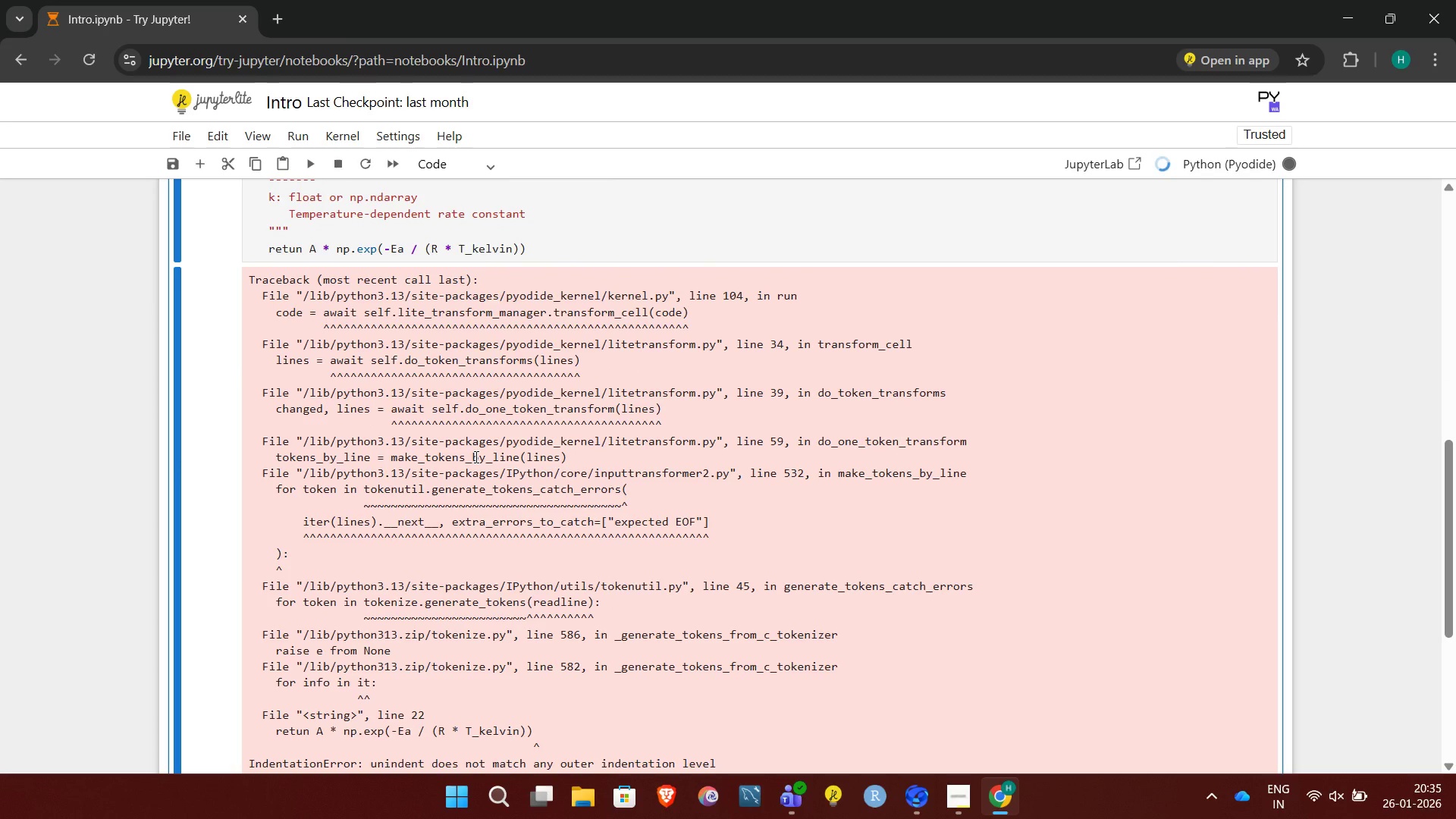 
wait(37.59)
 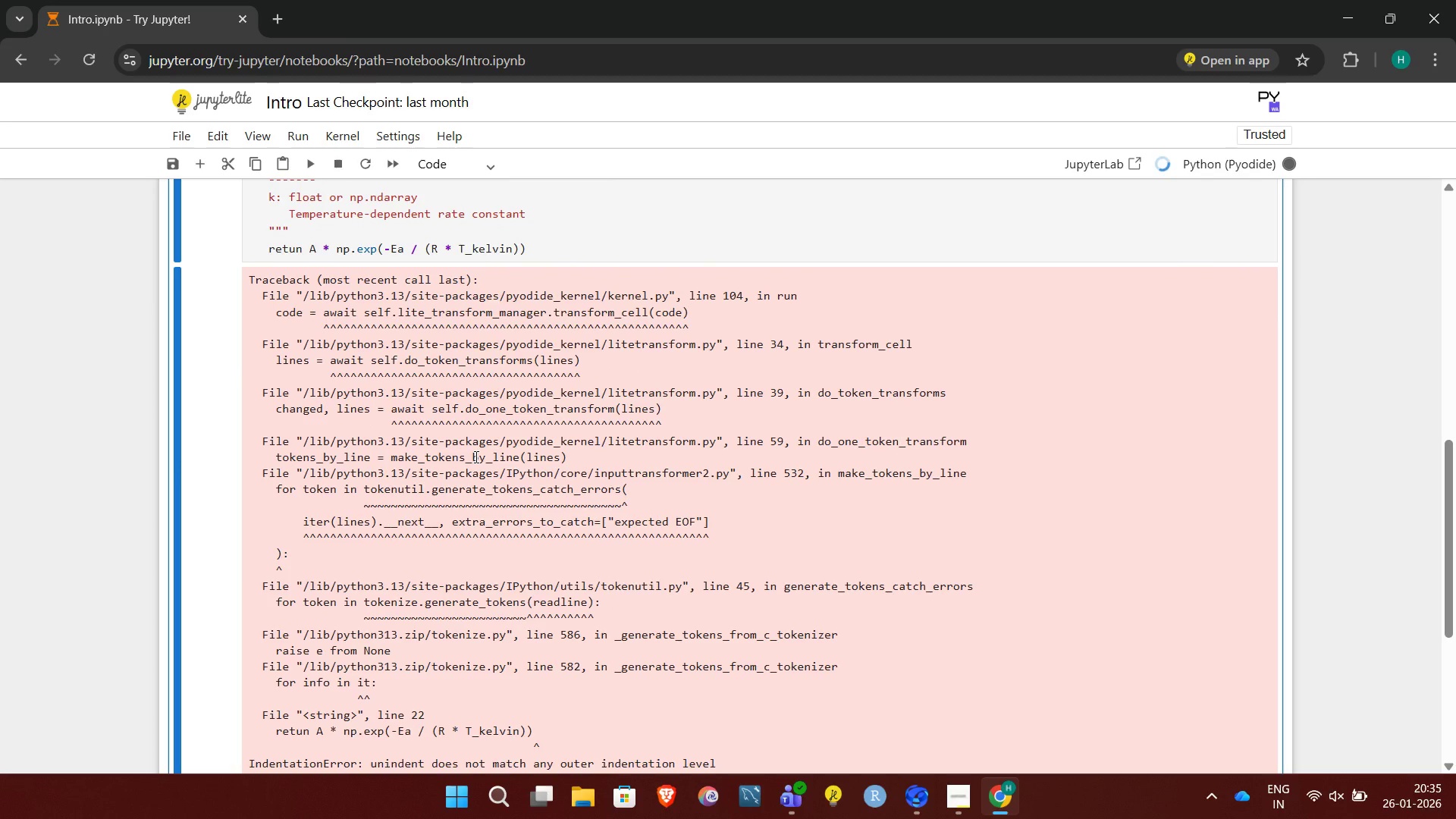 
left_click_drag(start_coordinate=[339, 438], to_coordinate=[650, 444])
 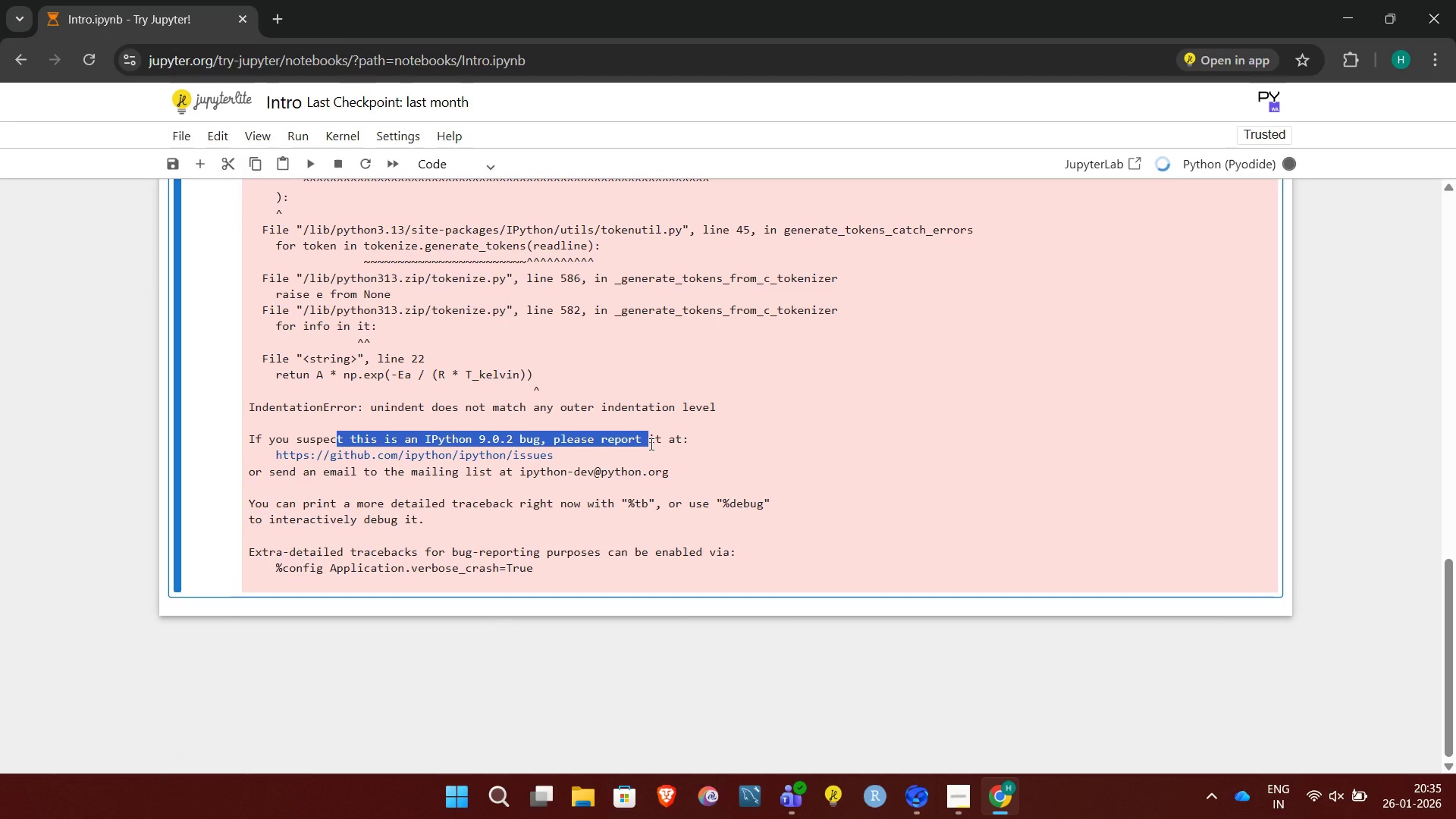 
left_click([650, 444])
 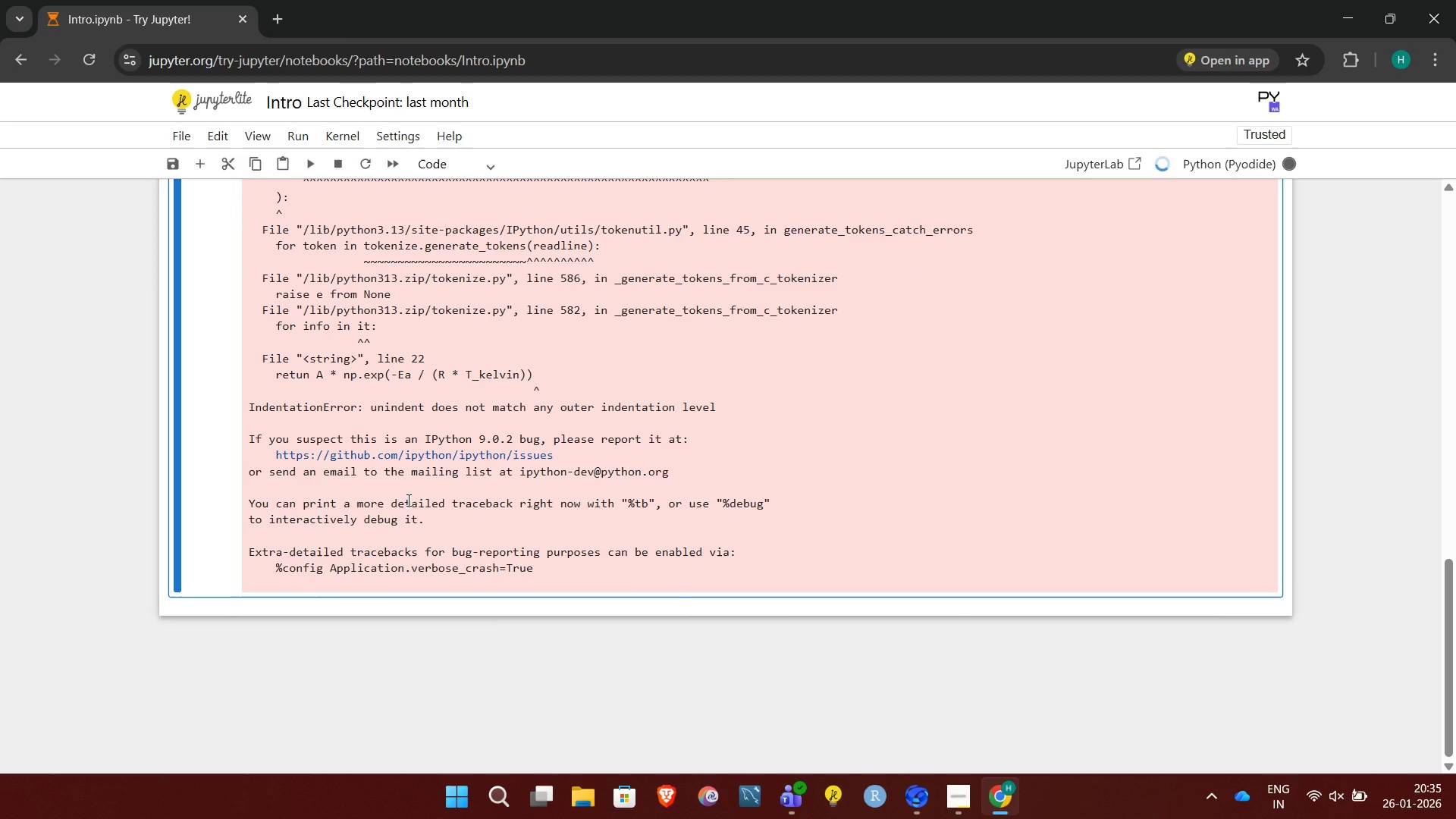 
left_click_drag(start_coordinate=[406, 500], to_coordinate=[612, 499])
 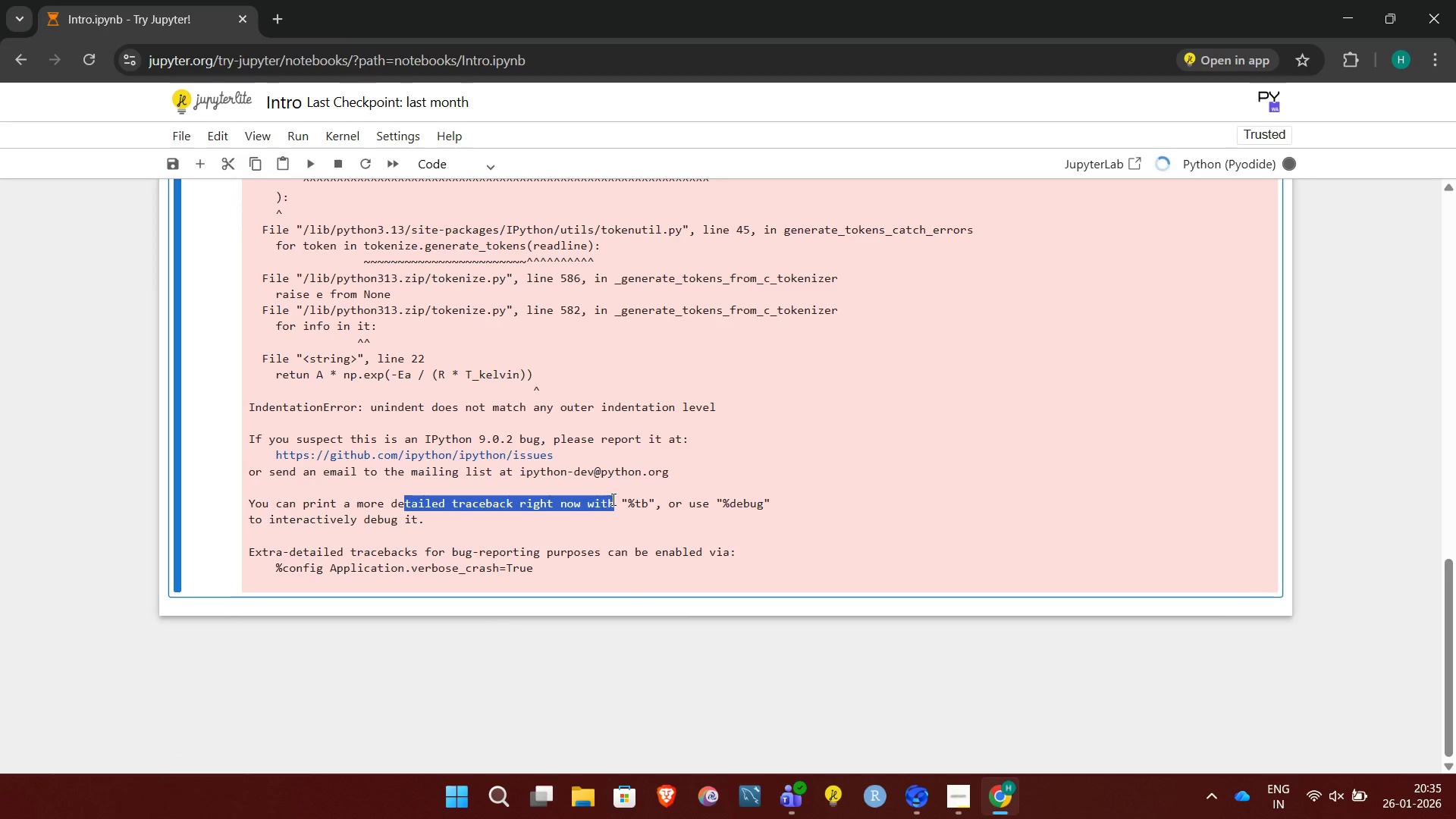 
left_click([612, 499])
 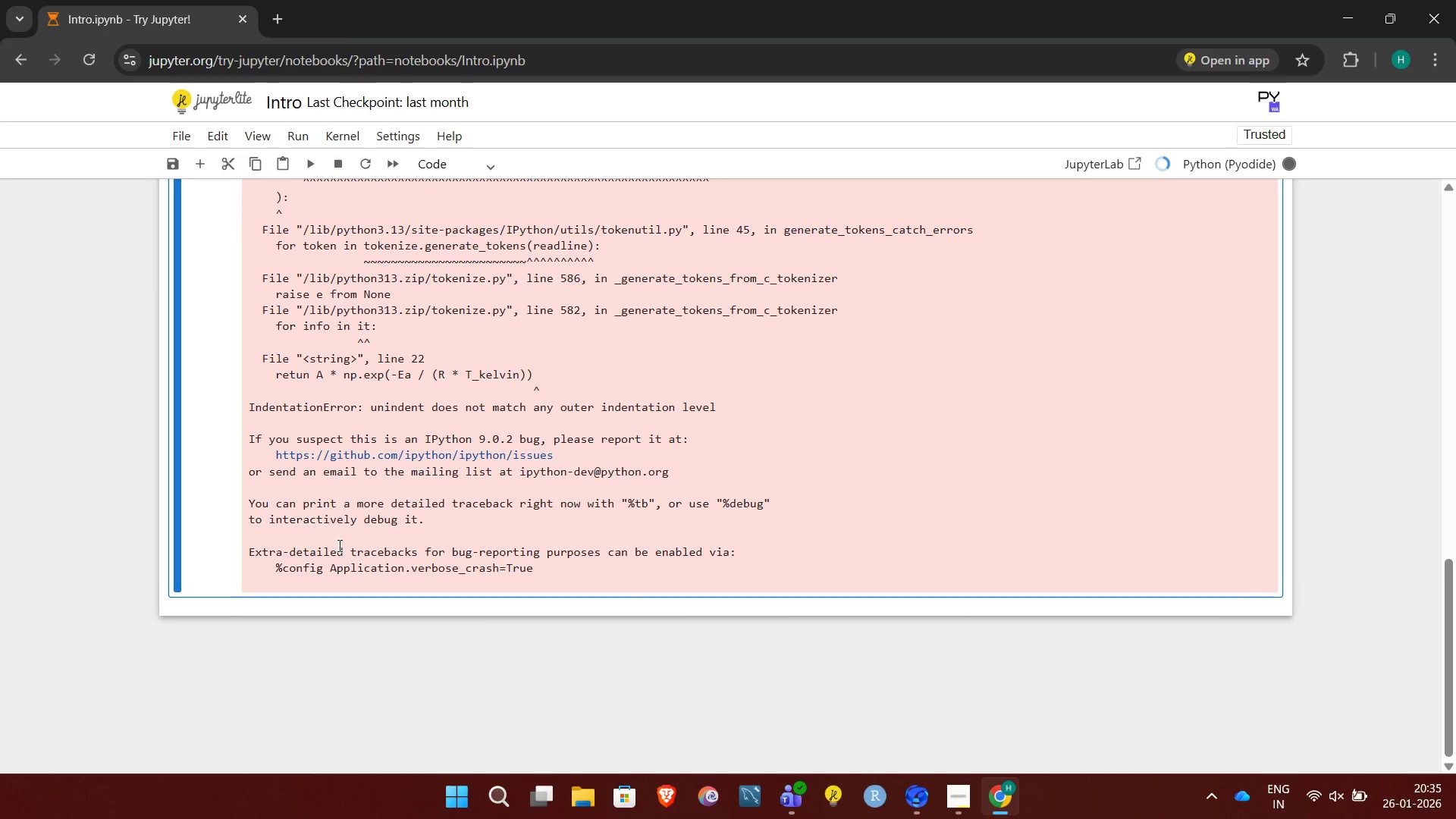 
left_click_drag(start_coordinate=[338, 548], to_coordinate=[528, 560])
 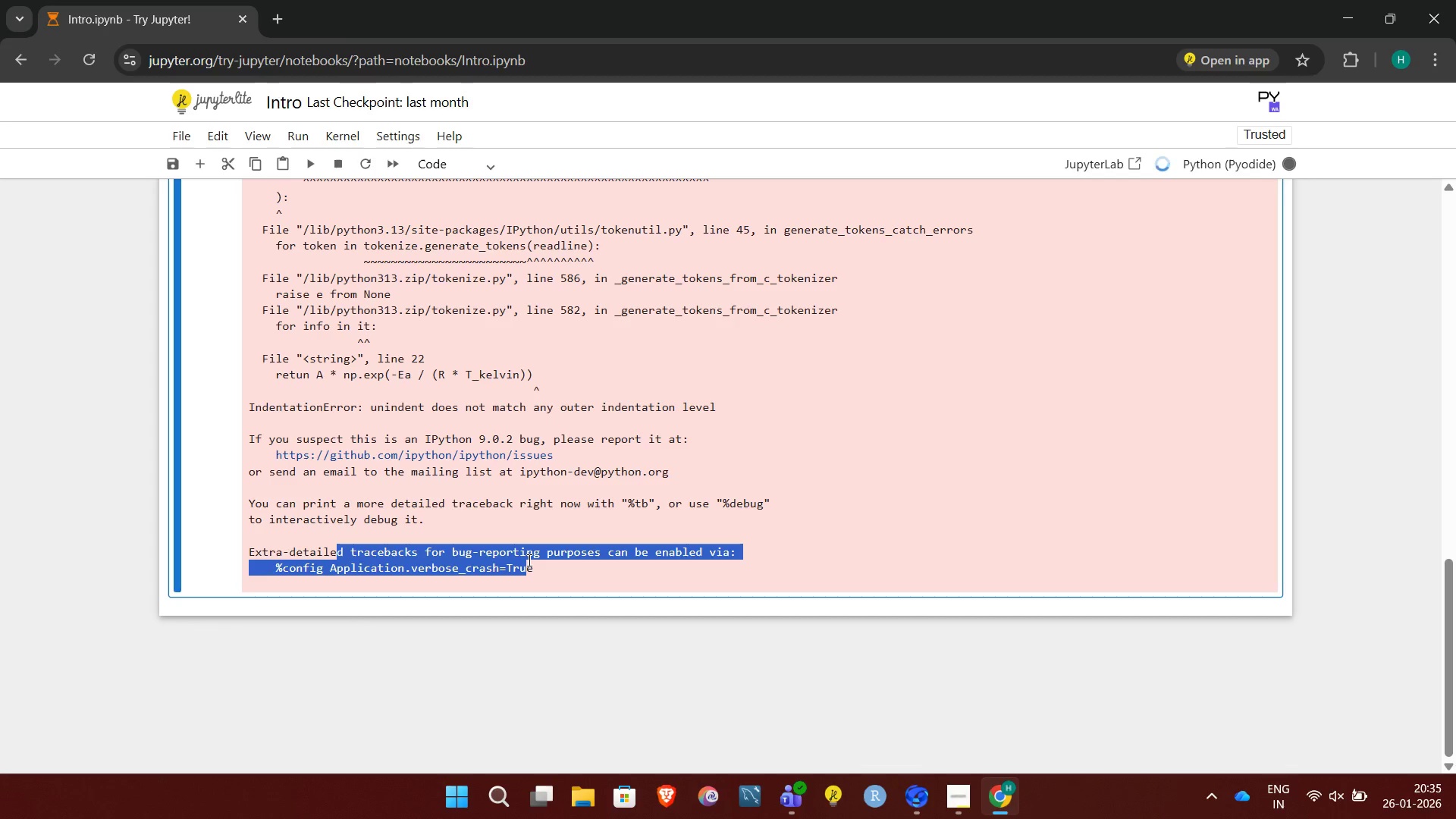 
left_click([528, 560])
 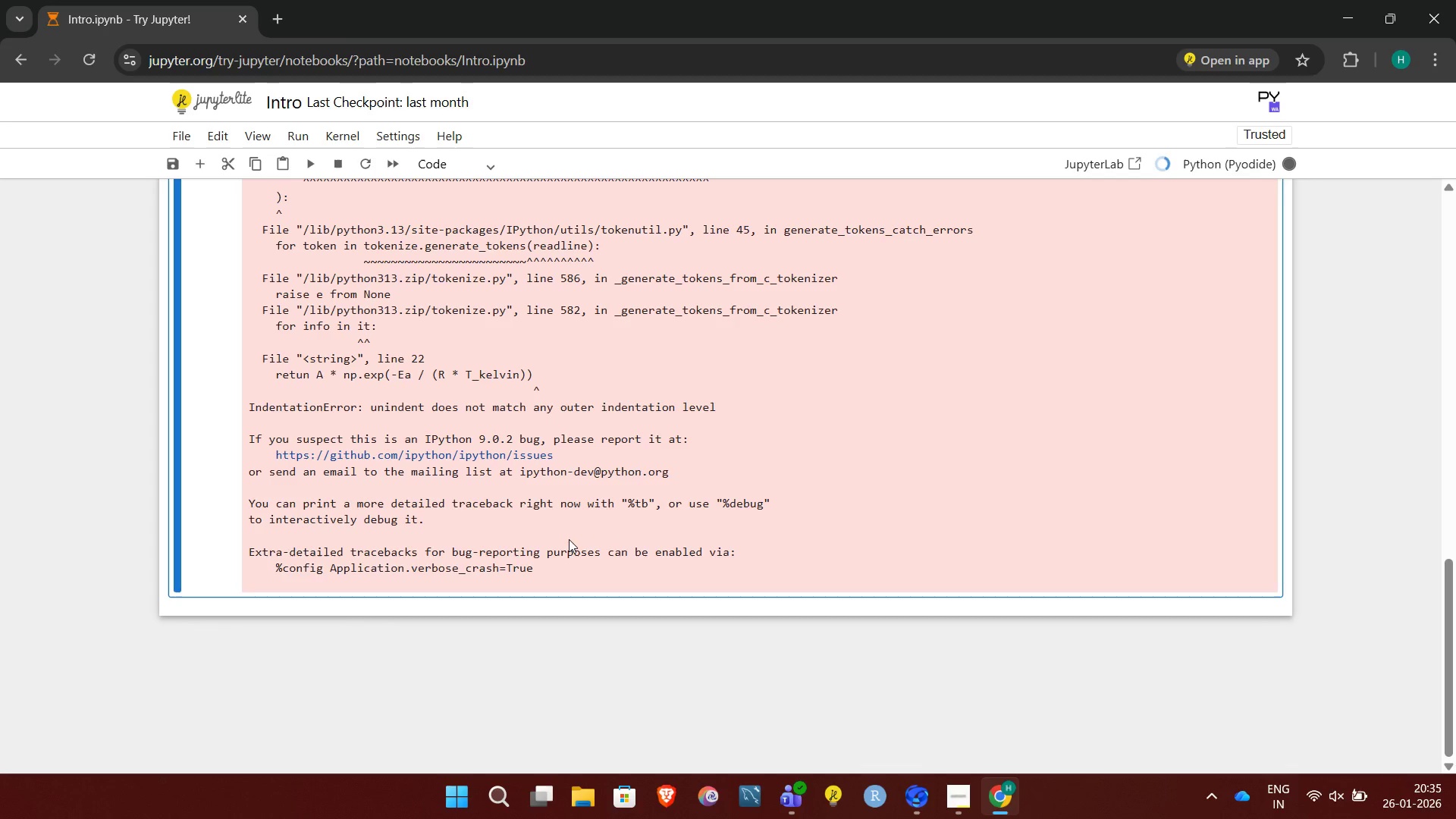 
left_click_drag(start_coordinate=[569, 539], to_coordinate=[771, 548])
 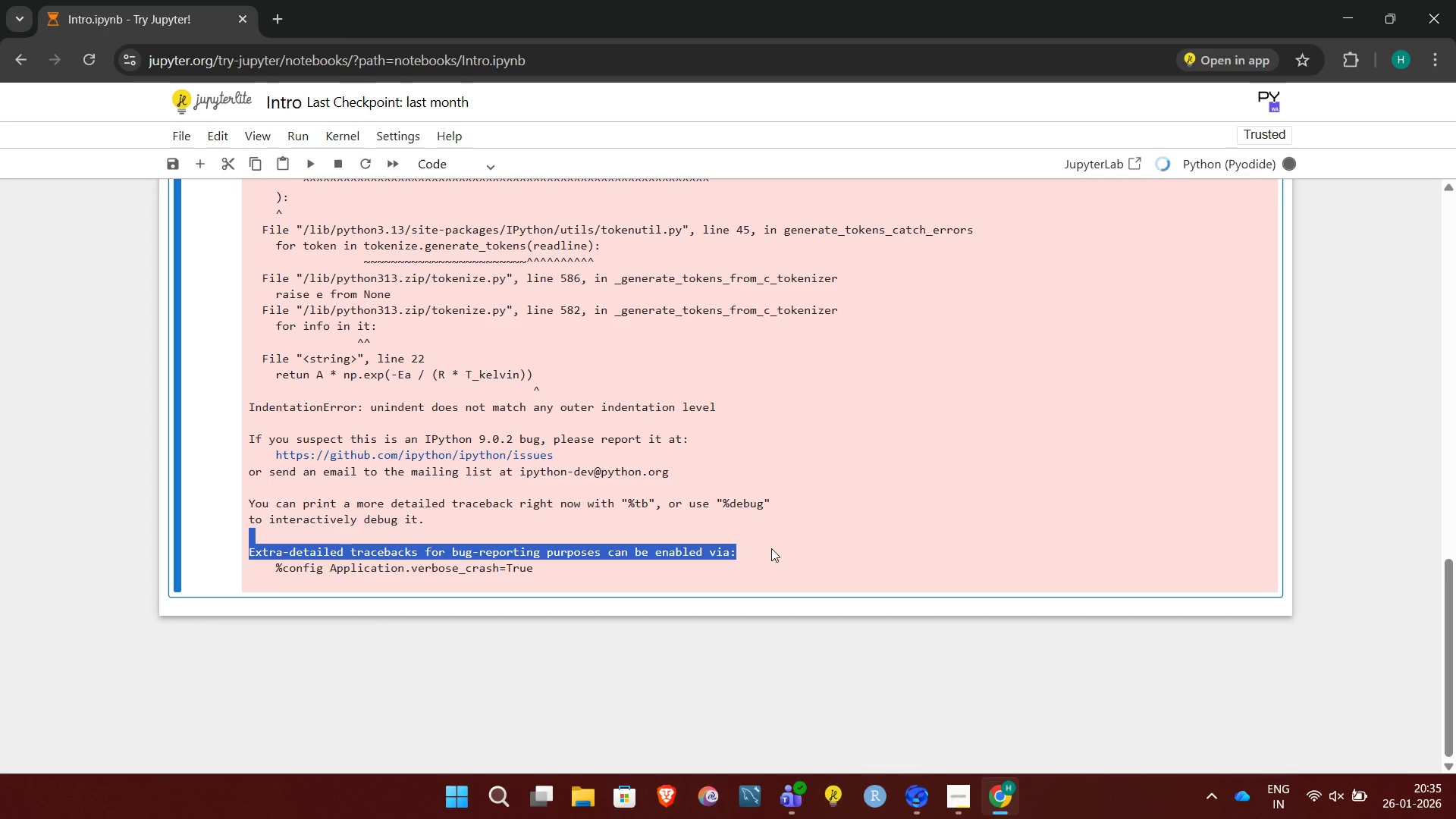 
left_click([771, 548])
 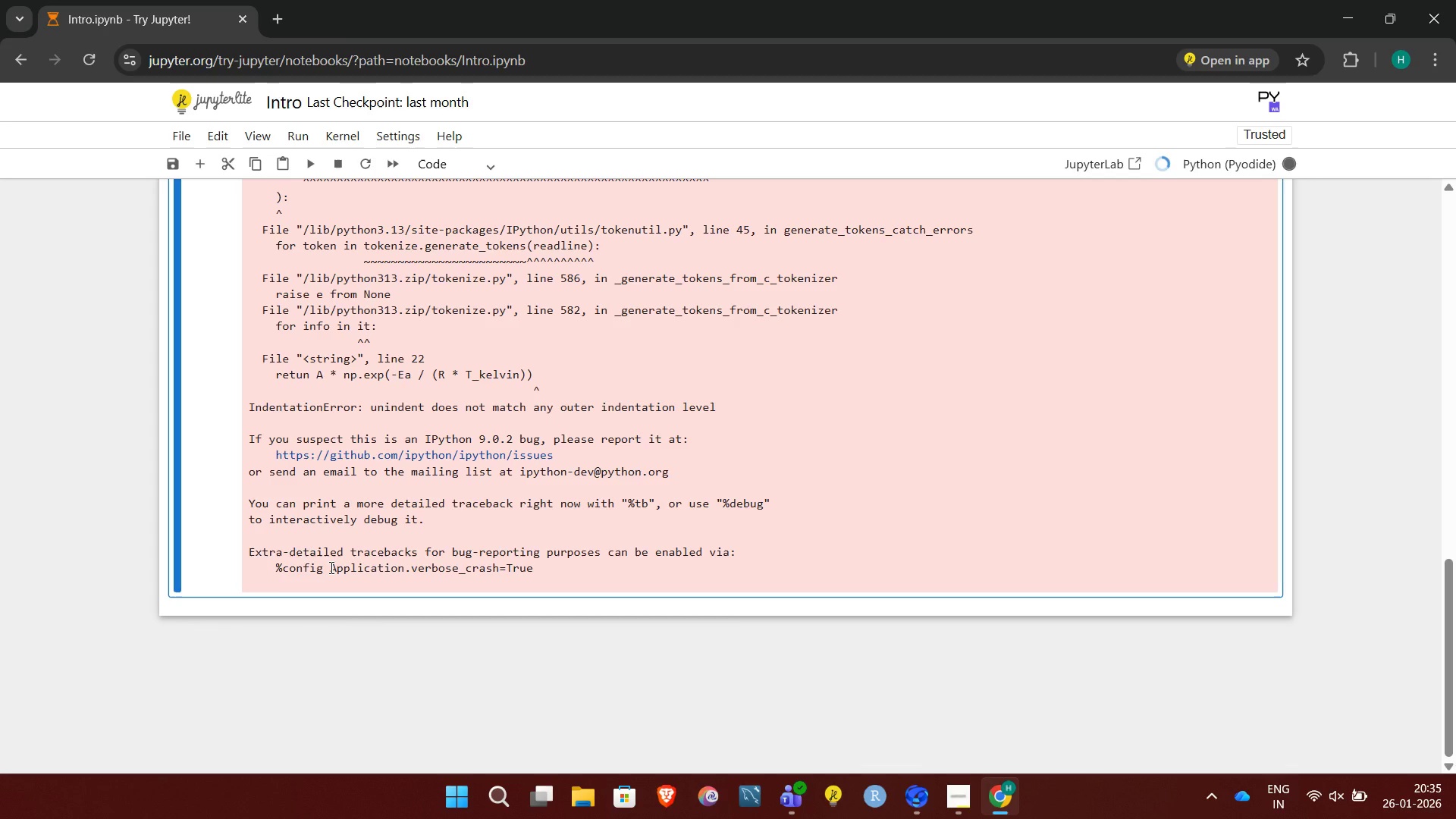 
left_click_drag(start_coordinate=[330, 567], to_coordinate=[529, 579])
 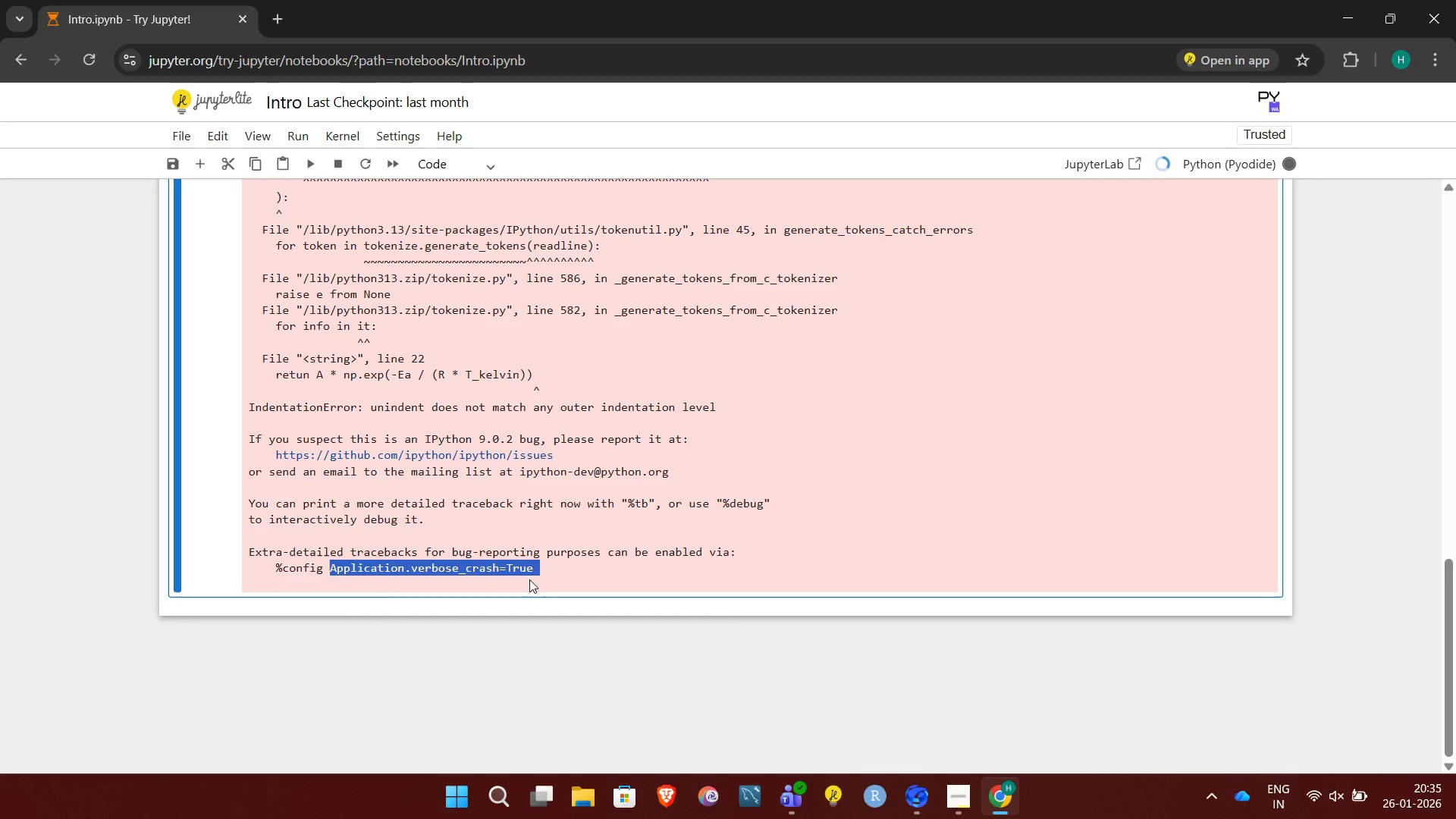 
left_click([529, 579])
 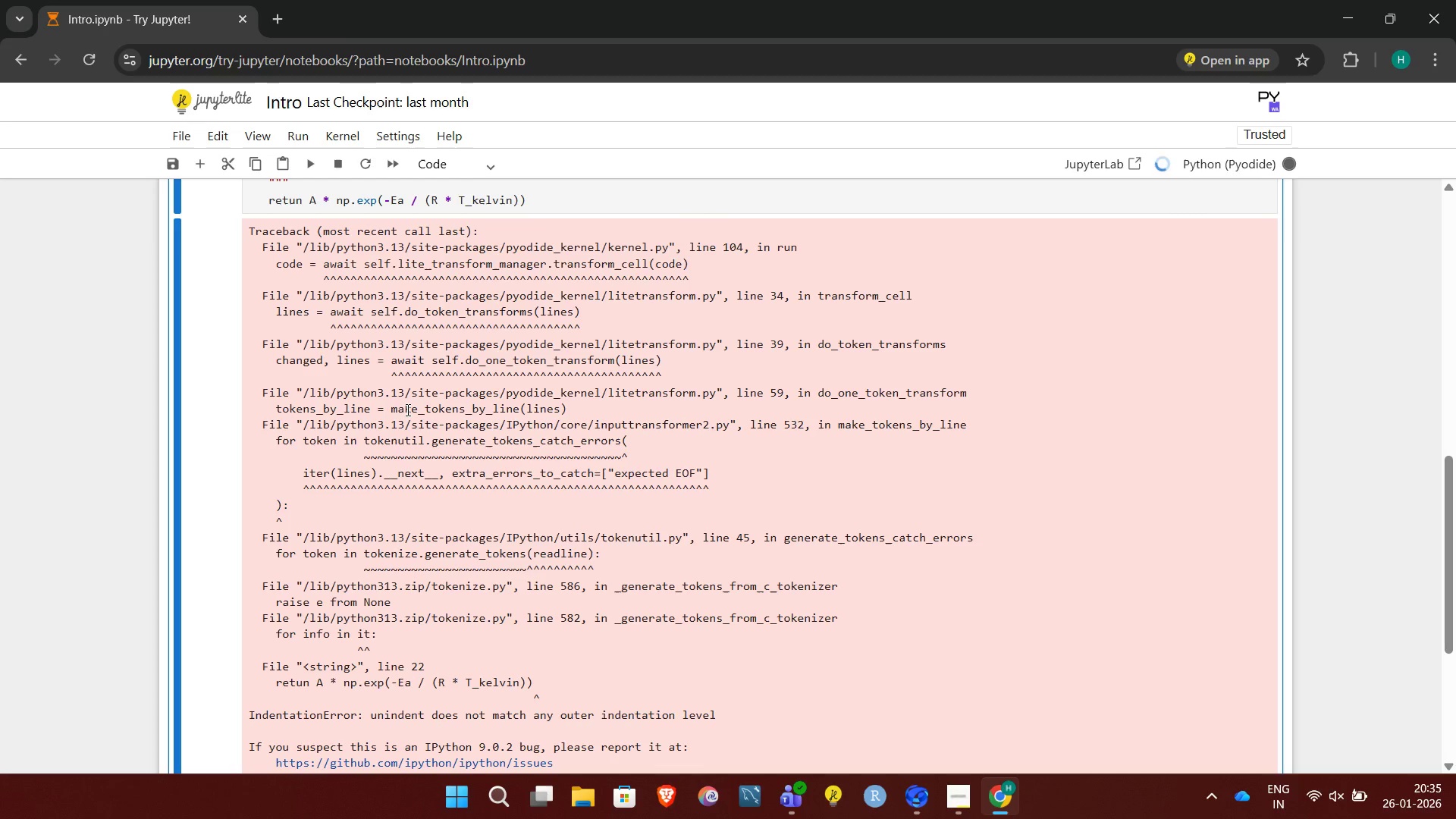 
wait(12.36)
 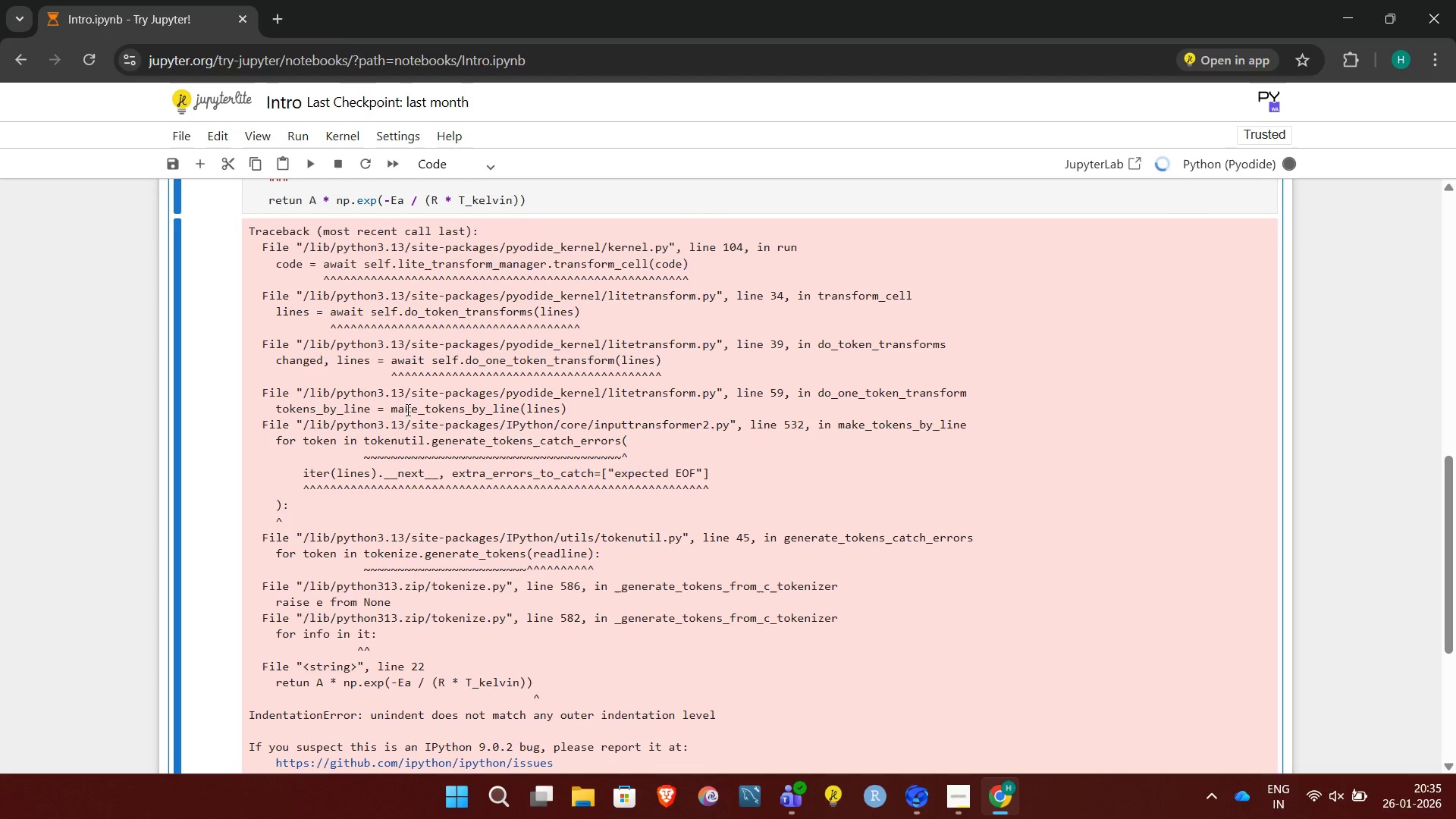 
left_click_drag(start_coordinate=[249, 269], to_coordinate=[540, 571])
 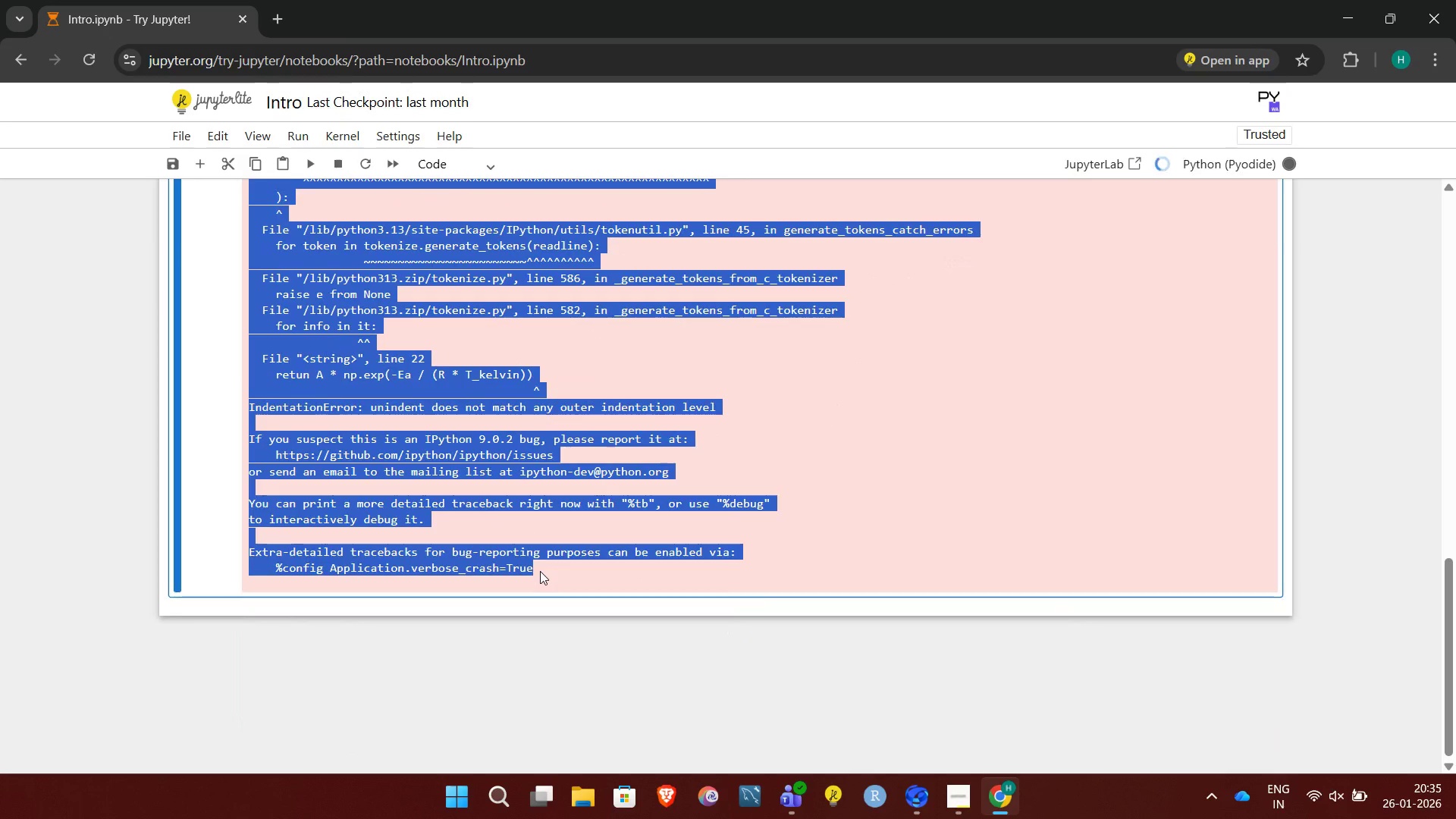 
key(Control+C)
 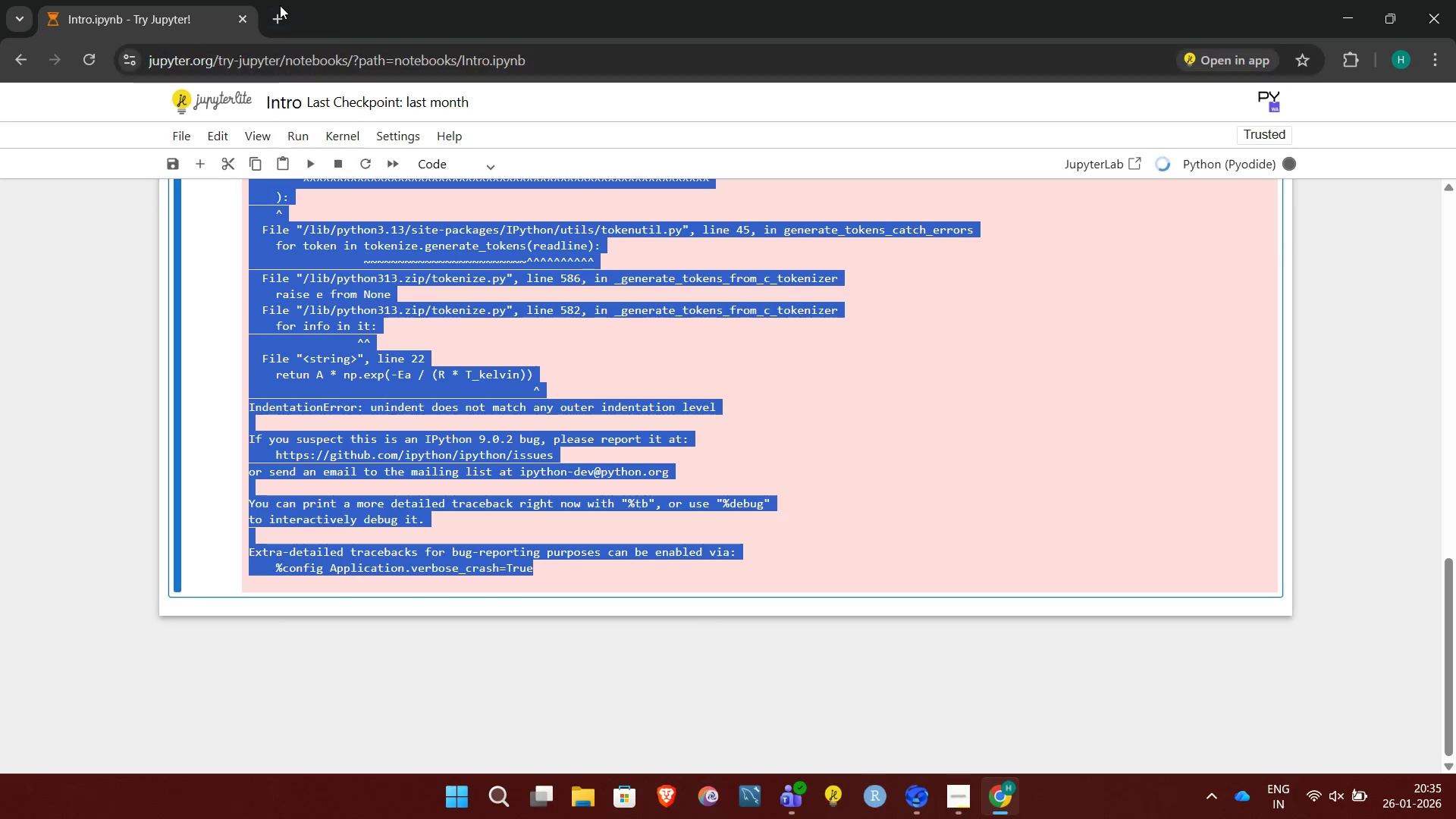 
left_click([277, 5])
 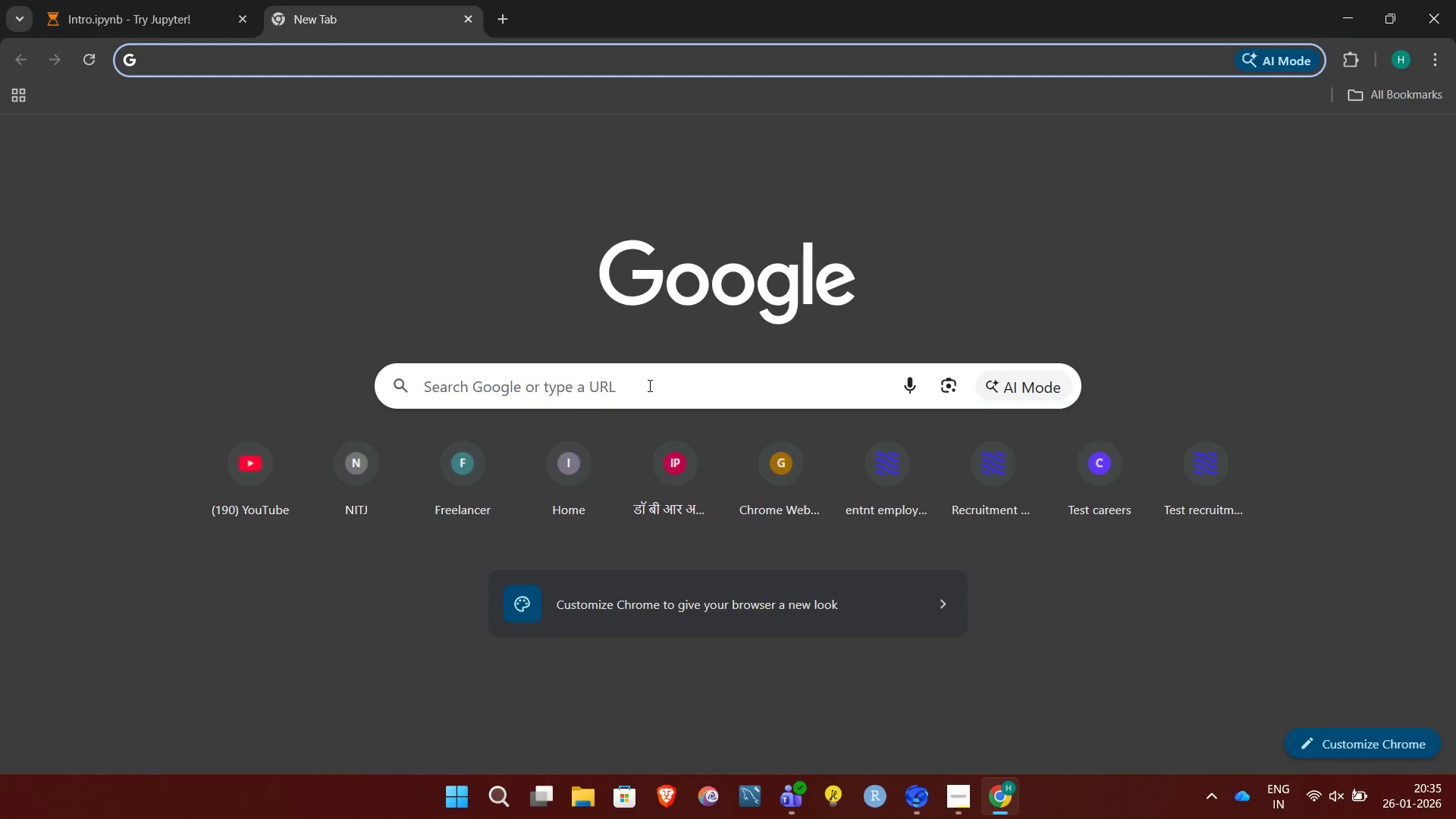 
left_click([648, 385])
 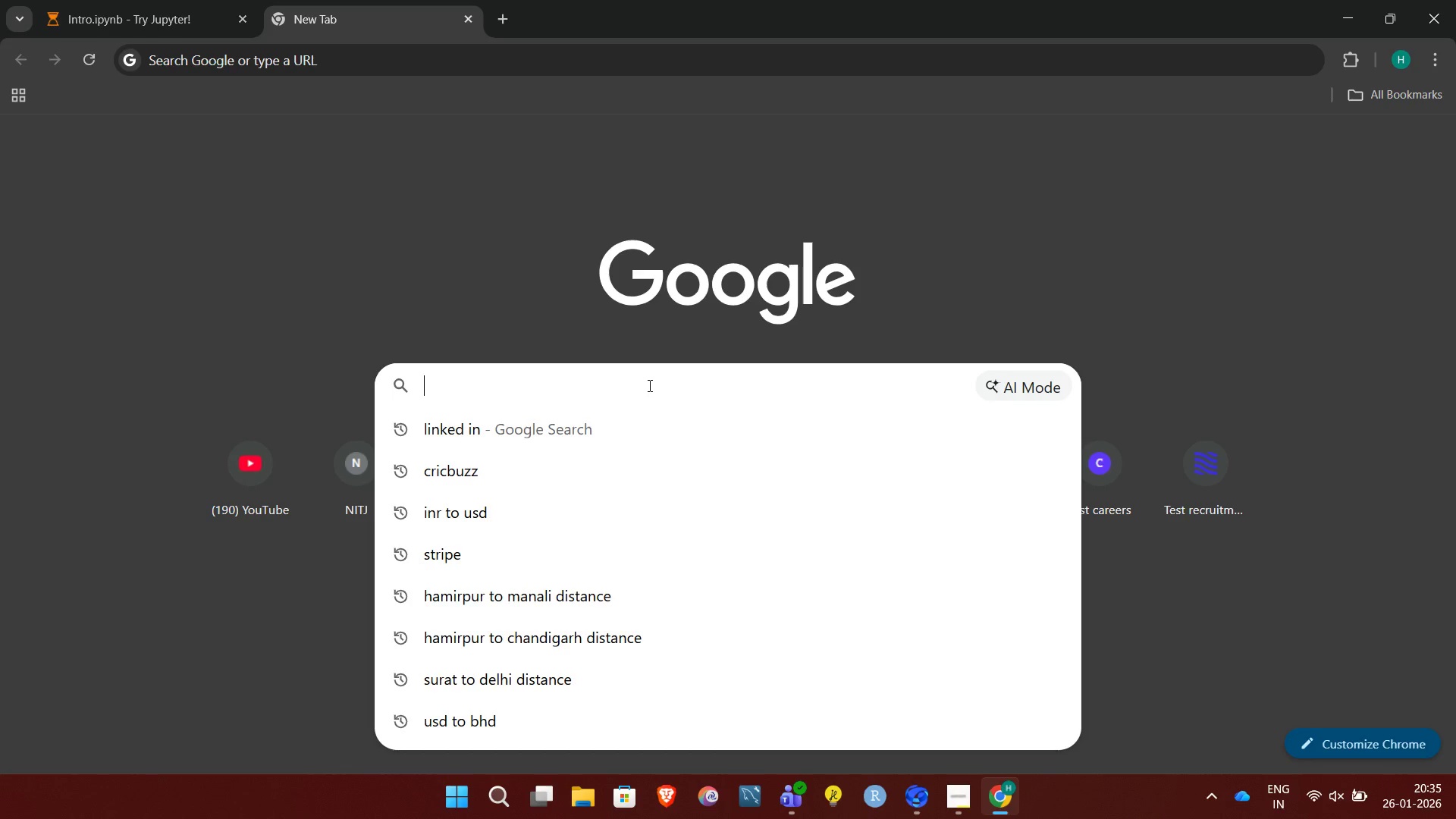 
key(Control+V)
 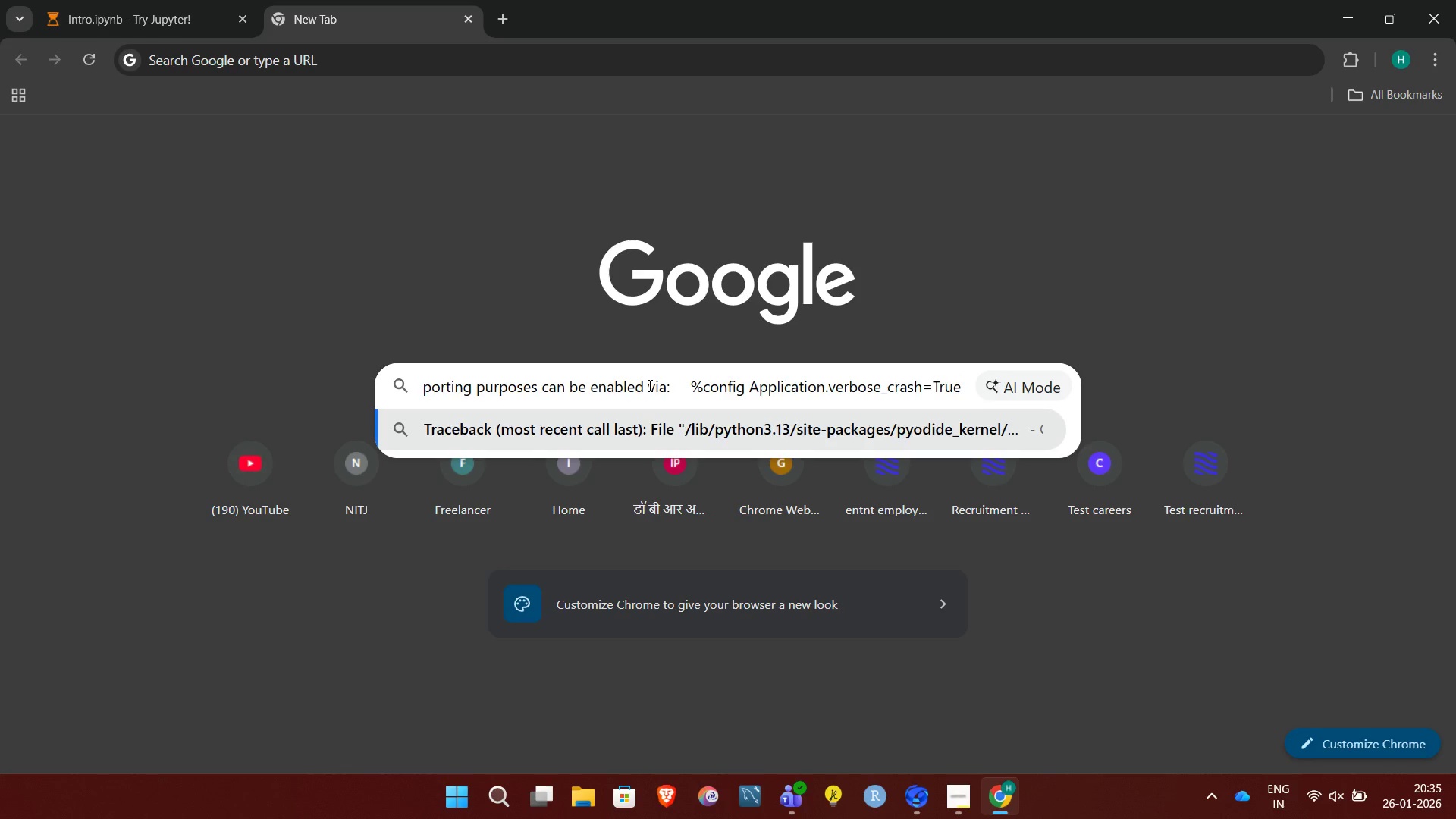 
key(Shift+Enter)
 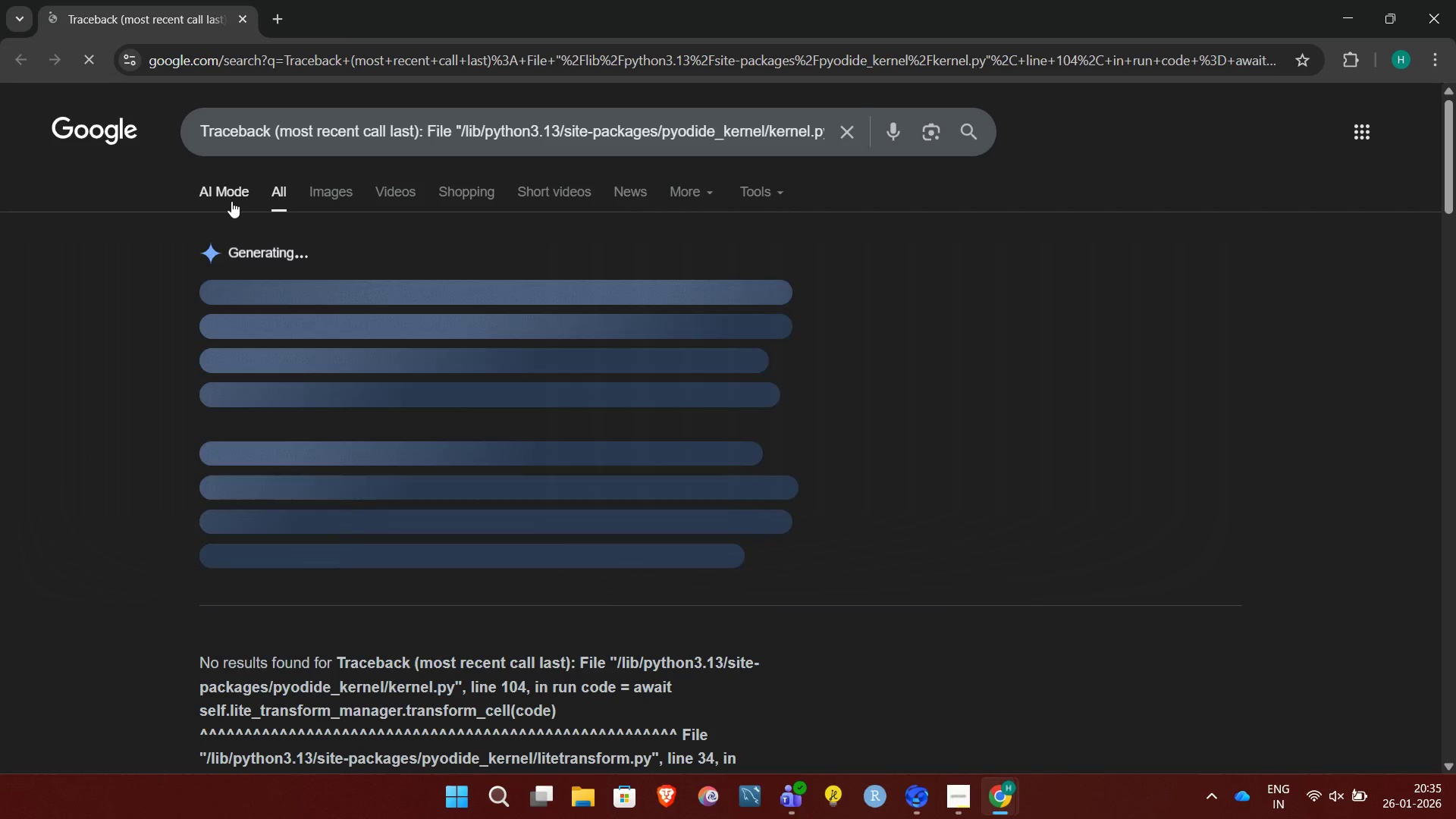 
wait(11.66)
 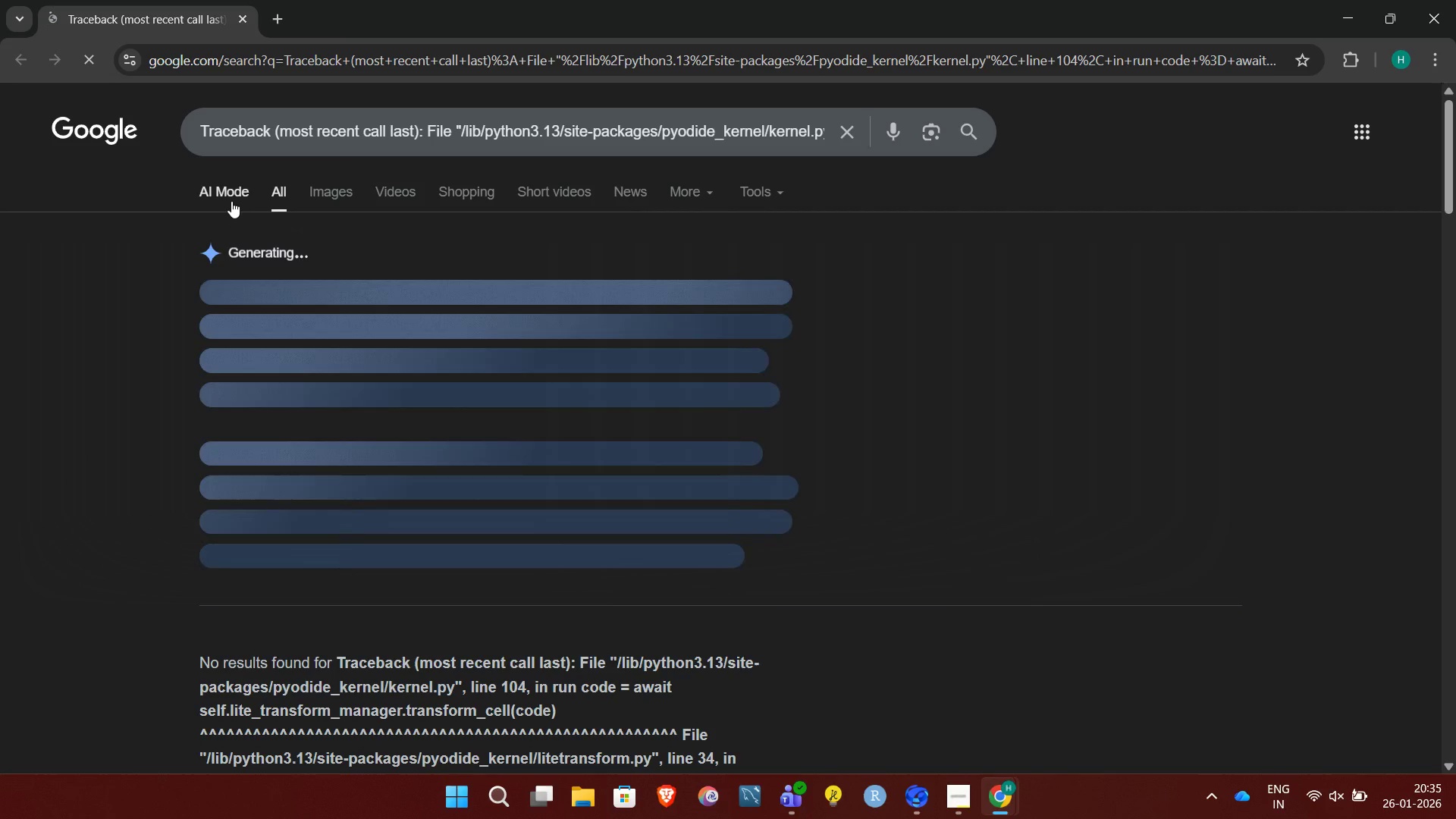 
left_click_drag(start_coordinate=[433, 344], to_coordinate=[666, 351])
 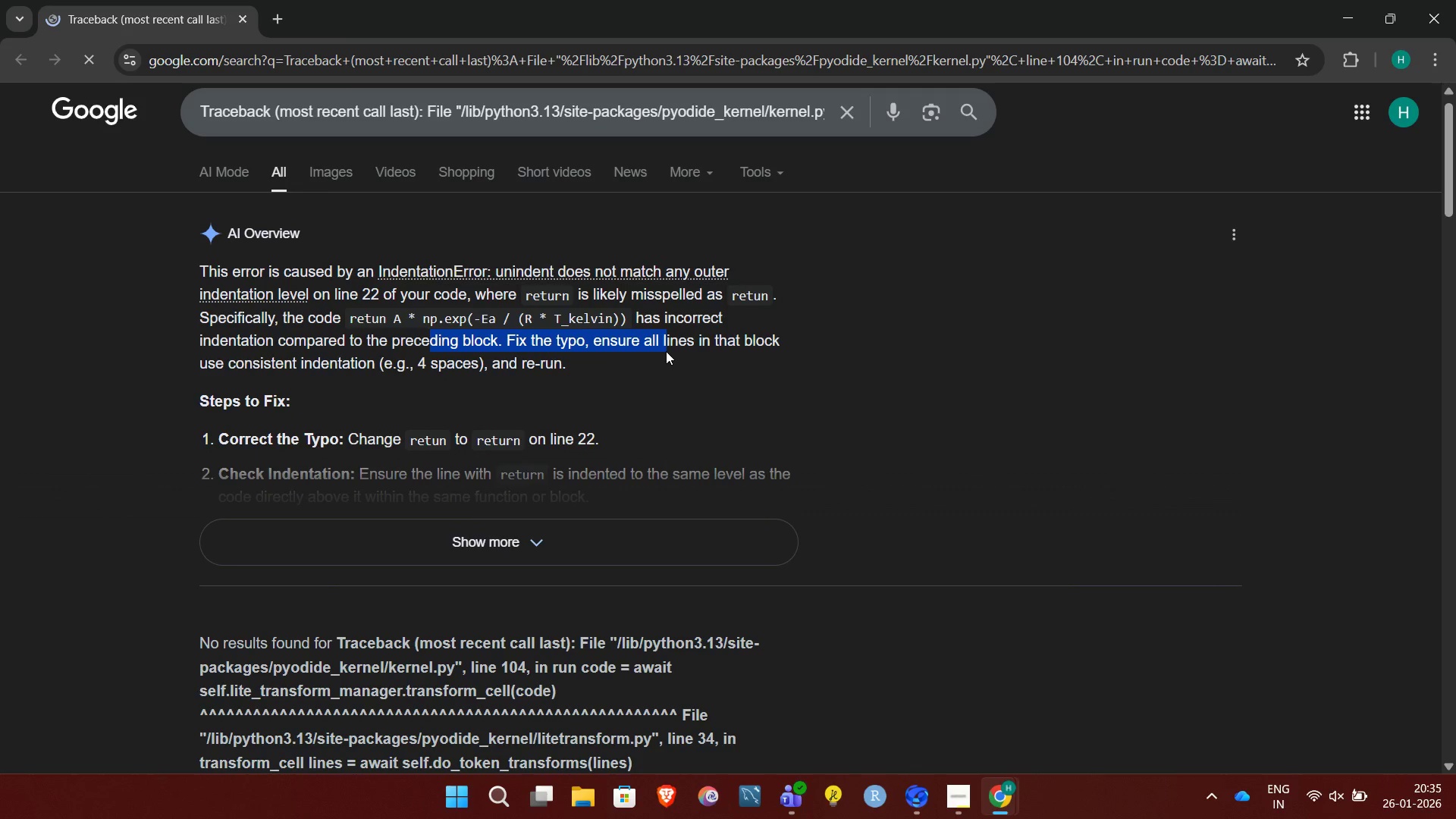 
left_click([666, 351])
 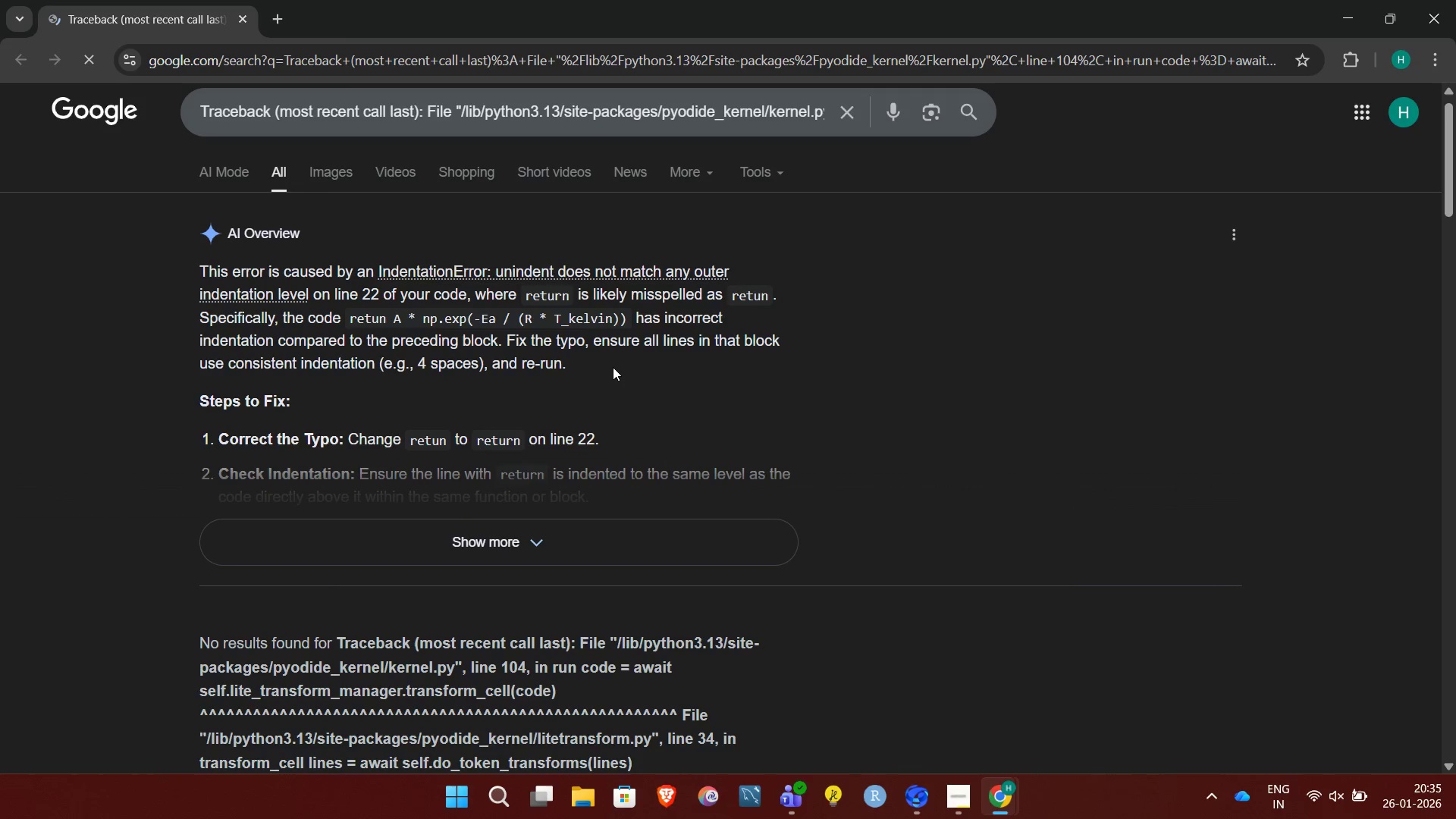 
left_click_drag(start_coordinate=[613, 367], to_coordinate=[390, 366])
 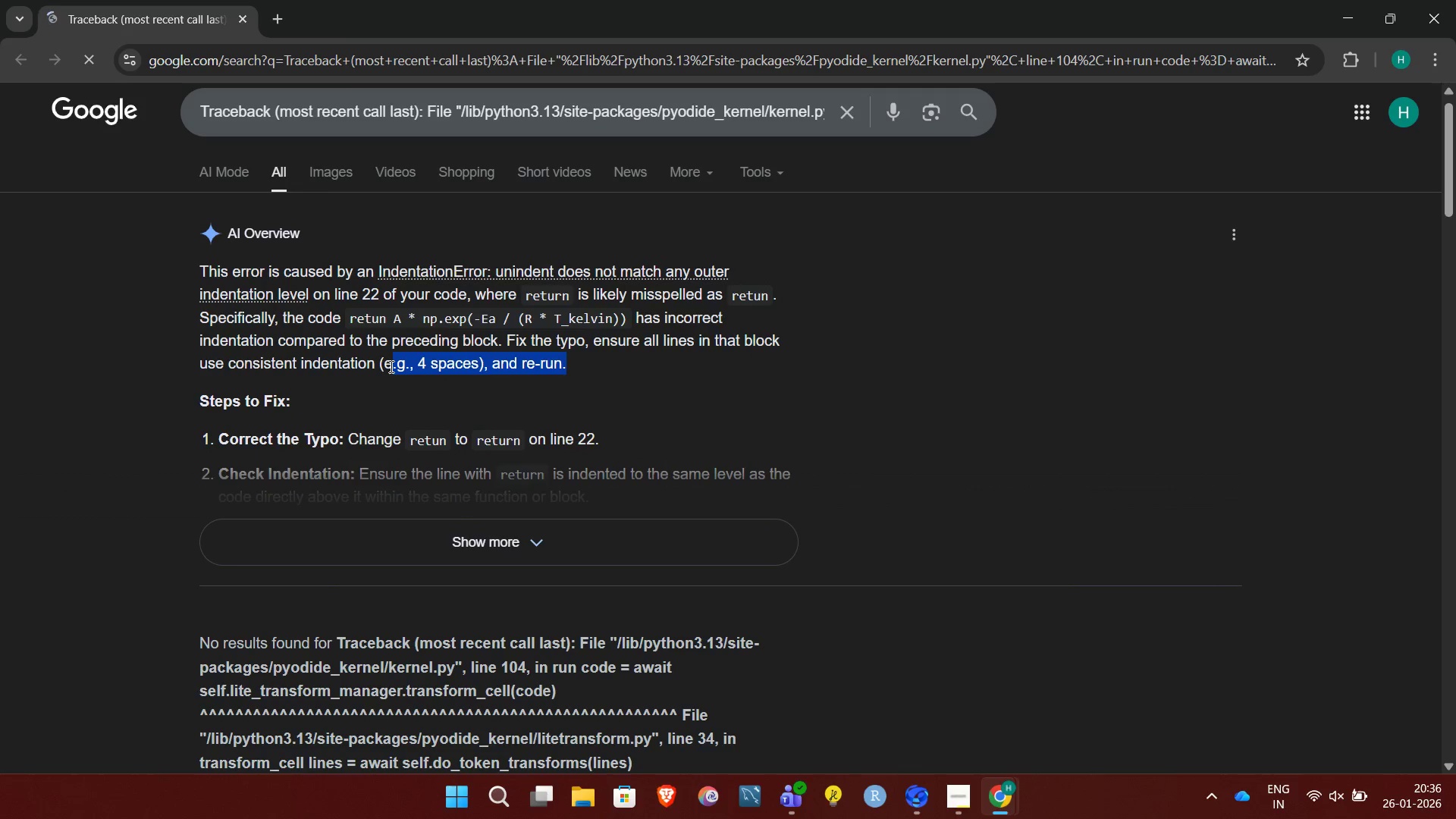 
left_click([390, 366])
 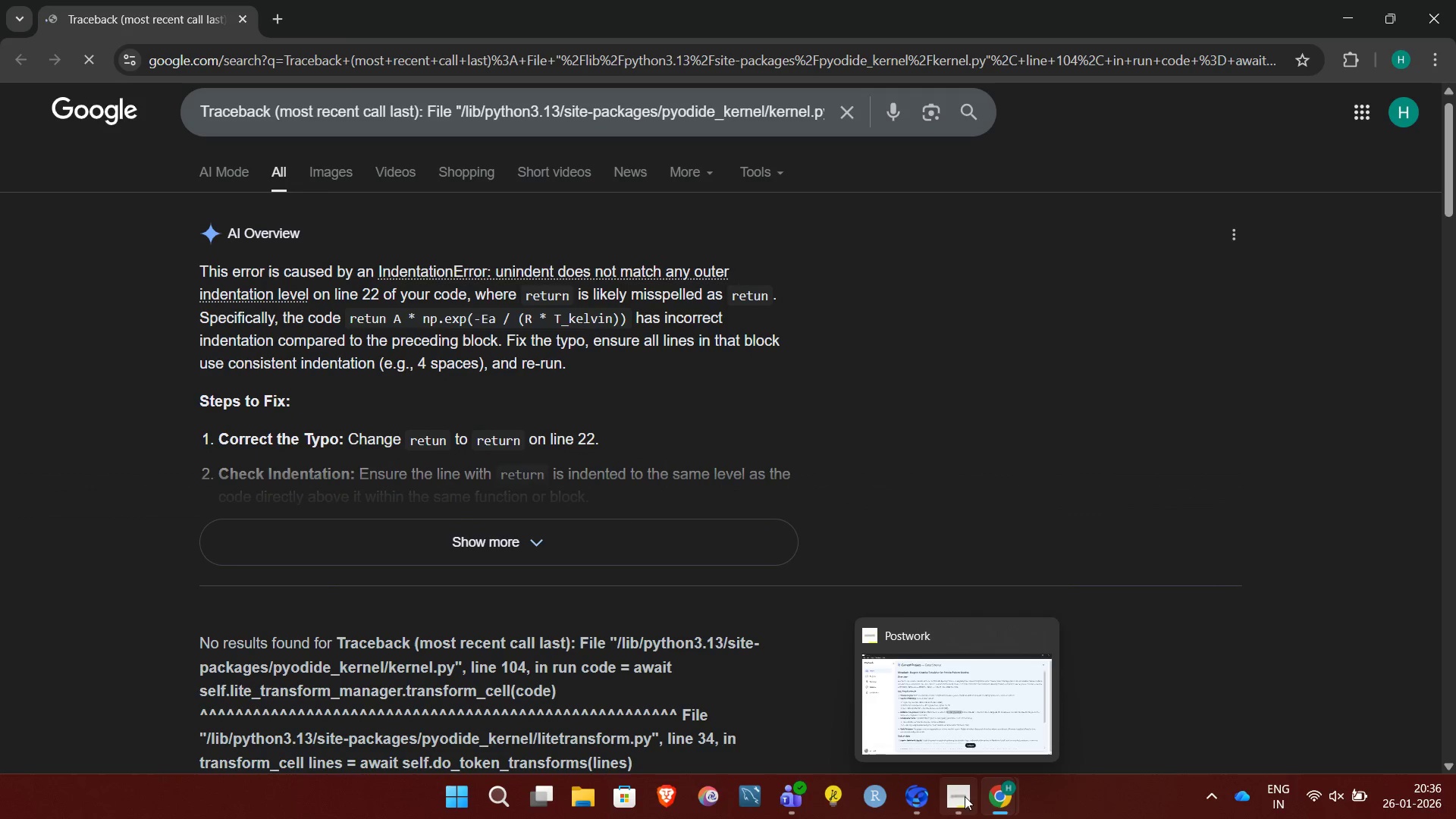 
left_click([970, 802])